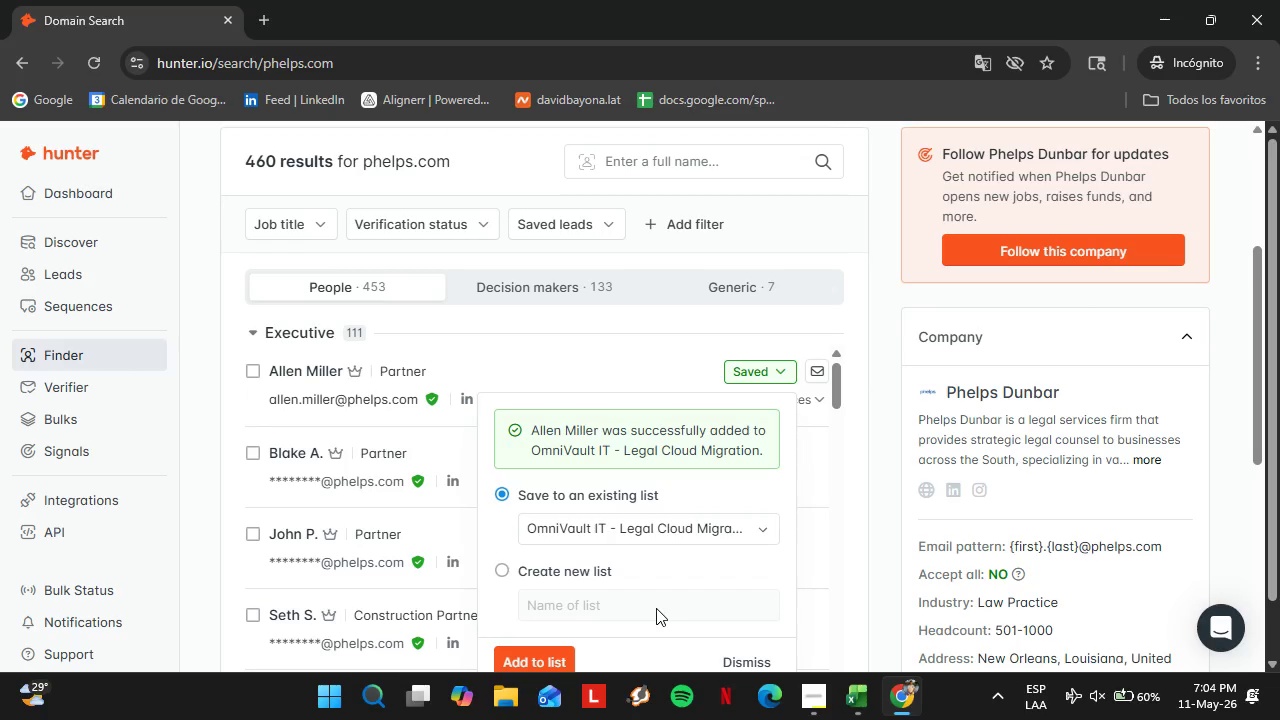 
wait(9.34)
 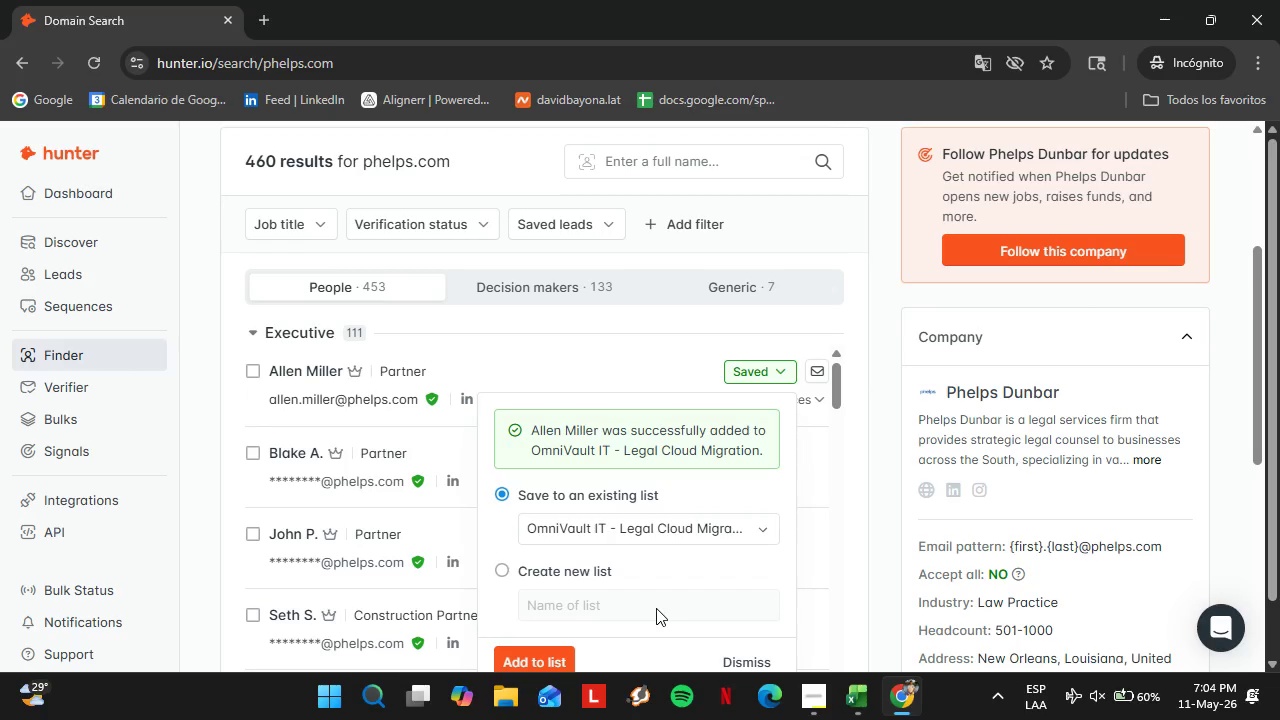 
left_click([758, 653])
 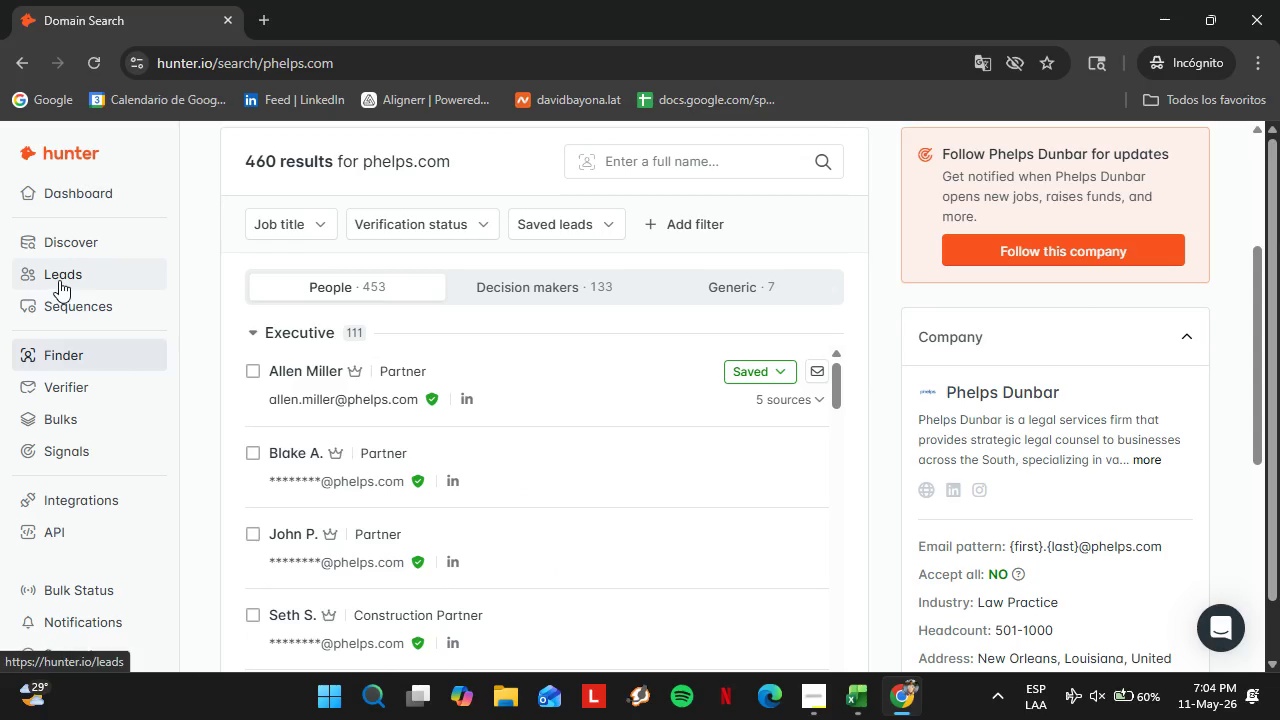 
left_click([59, 280])
 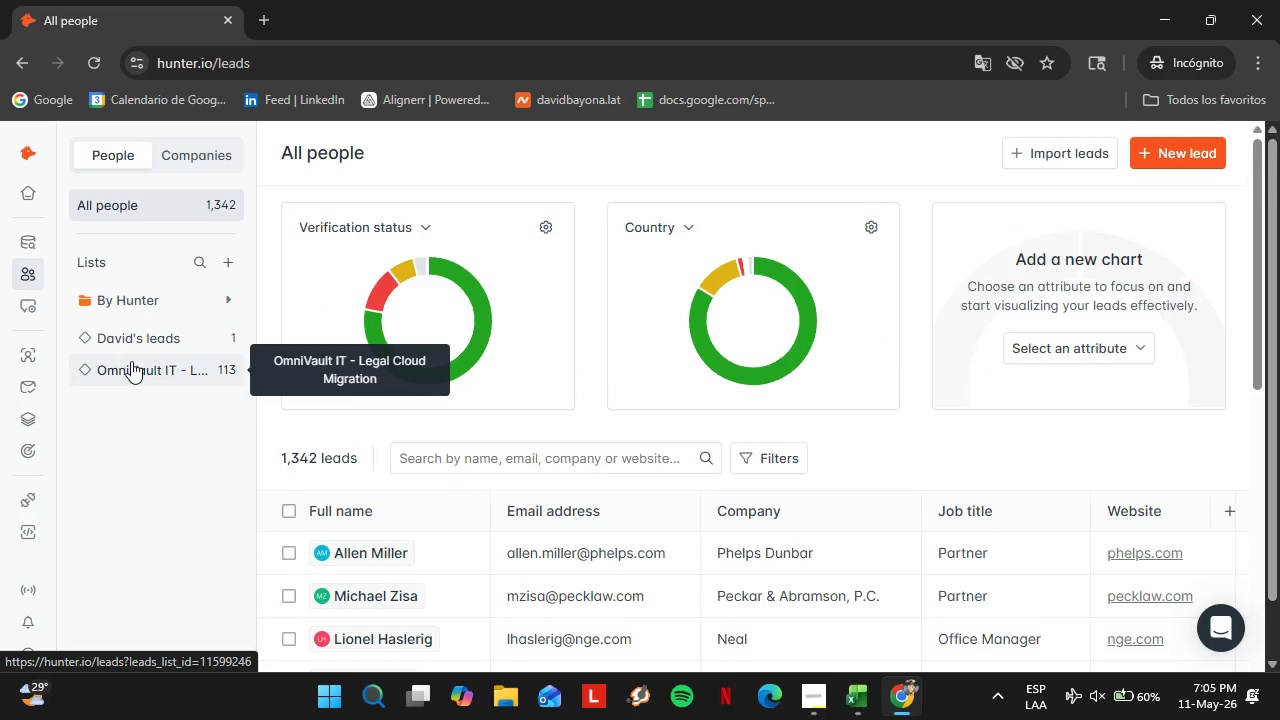 
wait(24.38)
 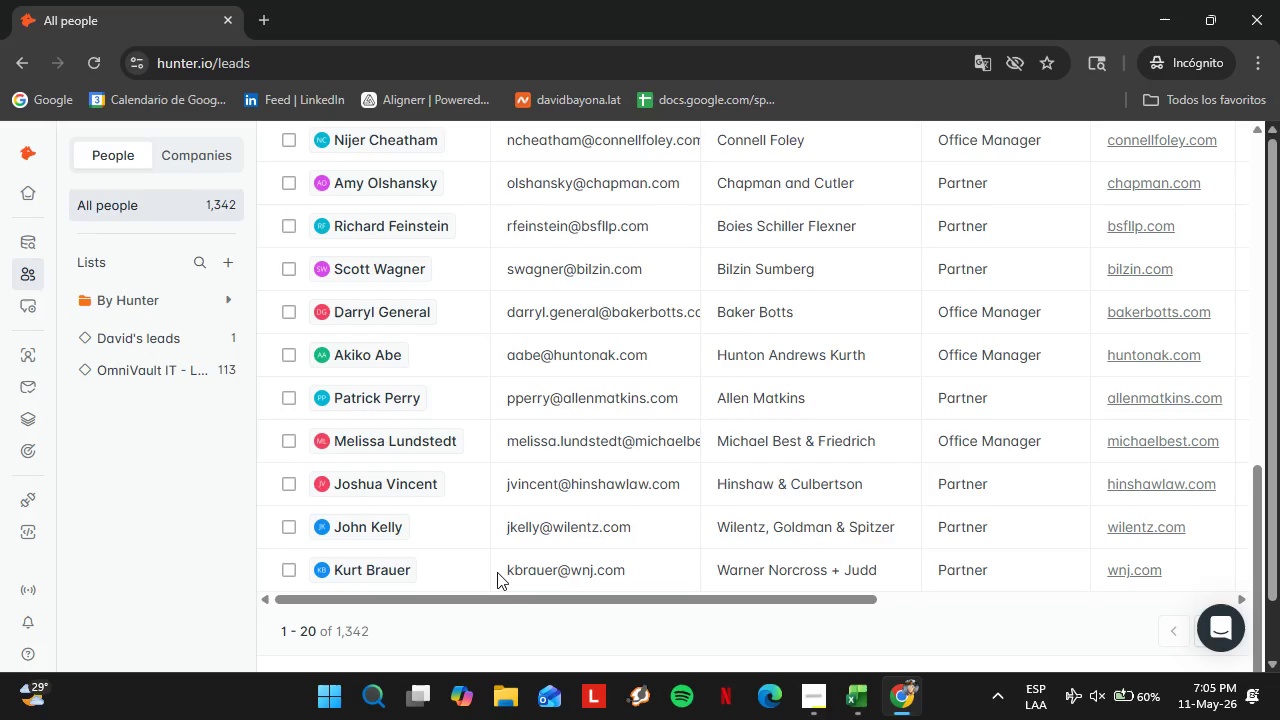 
left_click_drag(start_coordinate=[491, 596], to_coordinate=[861, 604])
 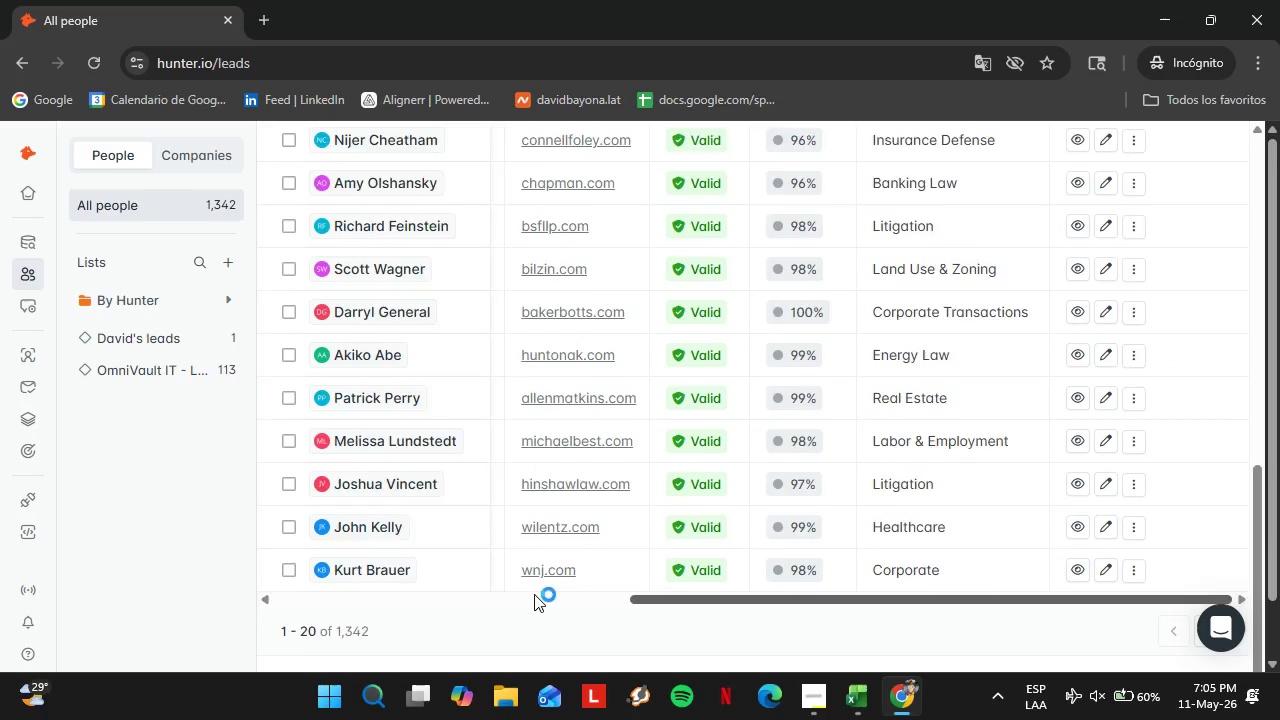 
scroll: coordinate [482, 547], scroll_direction: down, amount: 8.0
 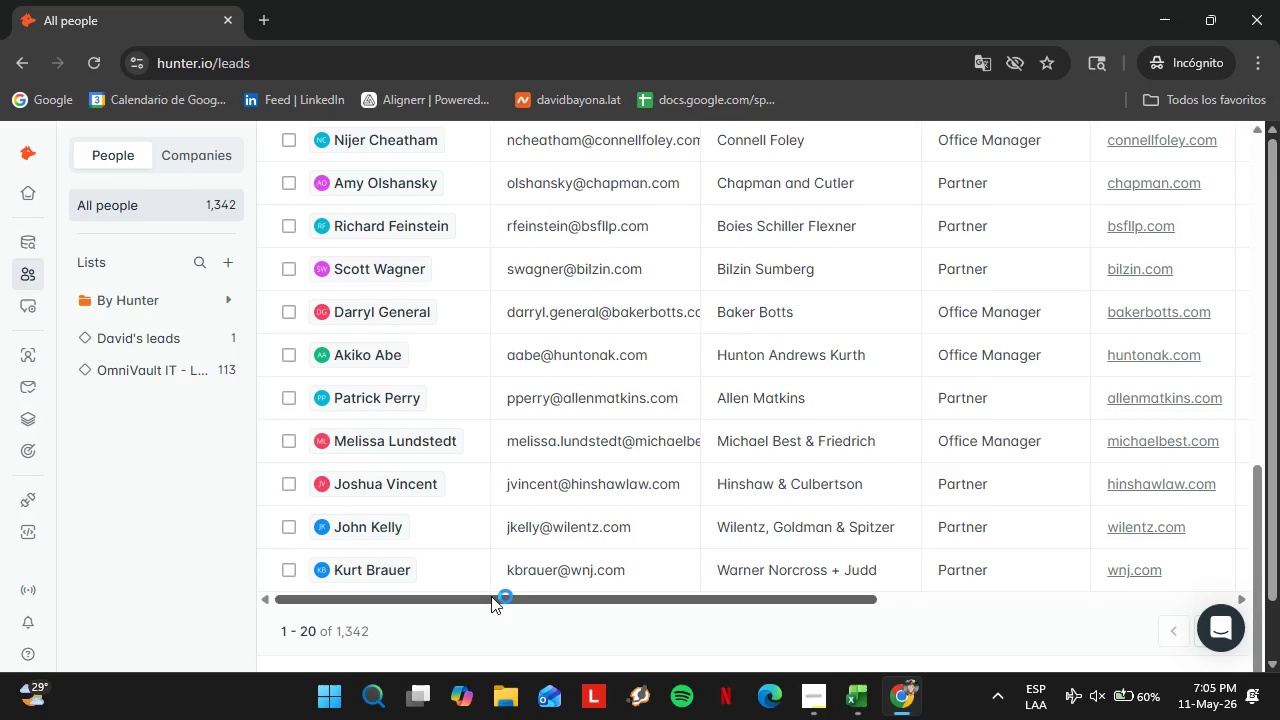 
scroll: coordinate [915, 528], scroll_direction: up, amount: 6.0
 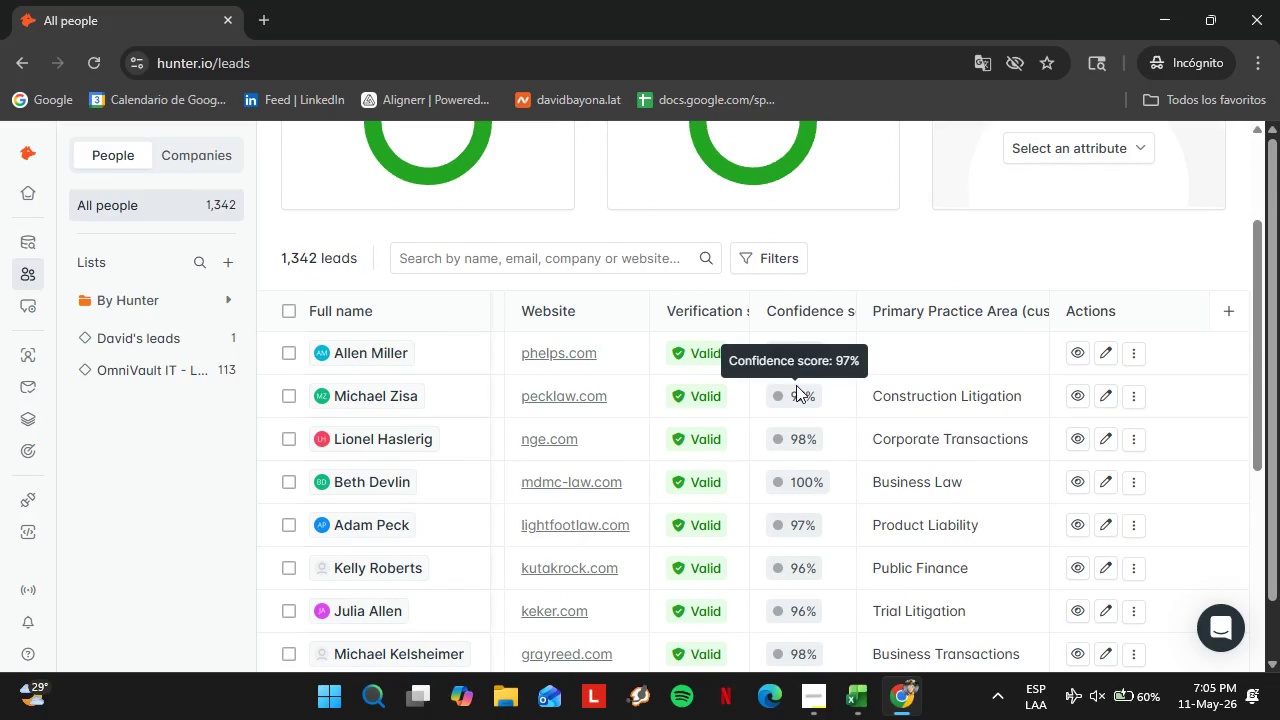 
wait(11.63)
 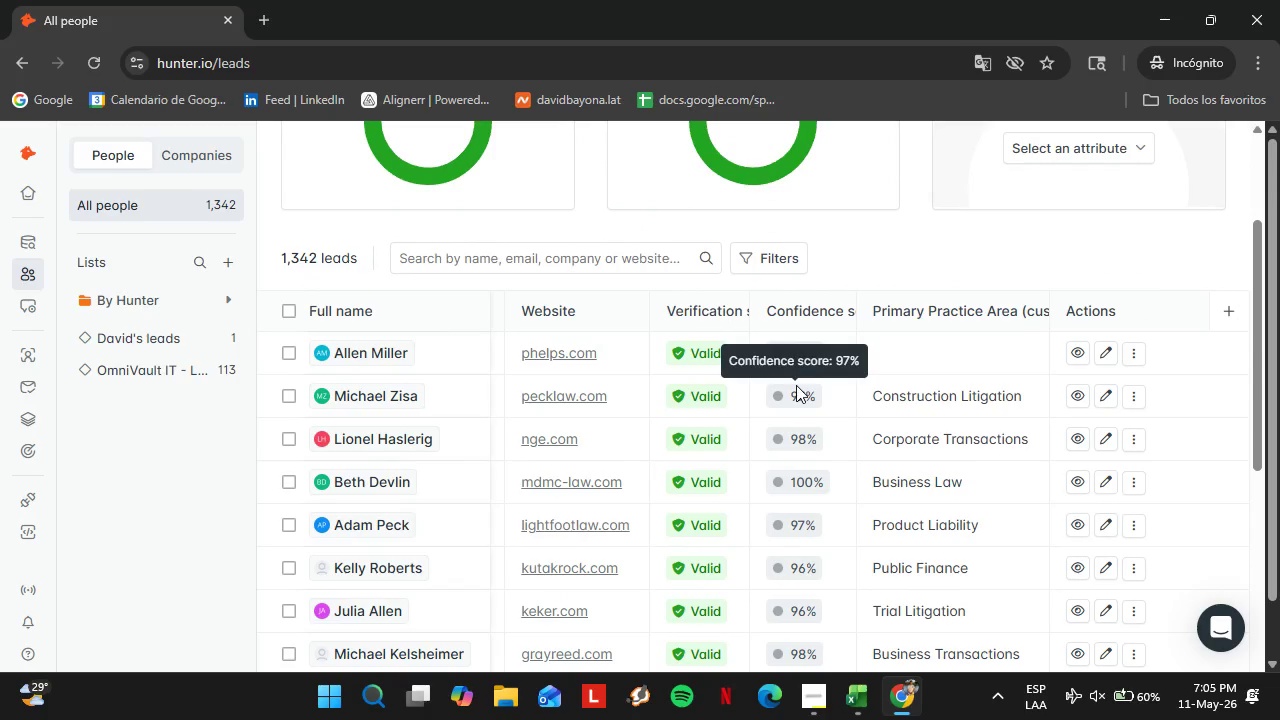 
left_click([949, 356])
 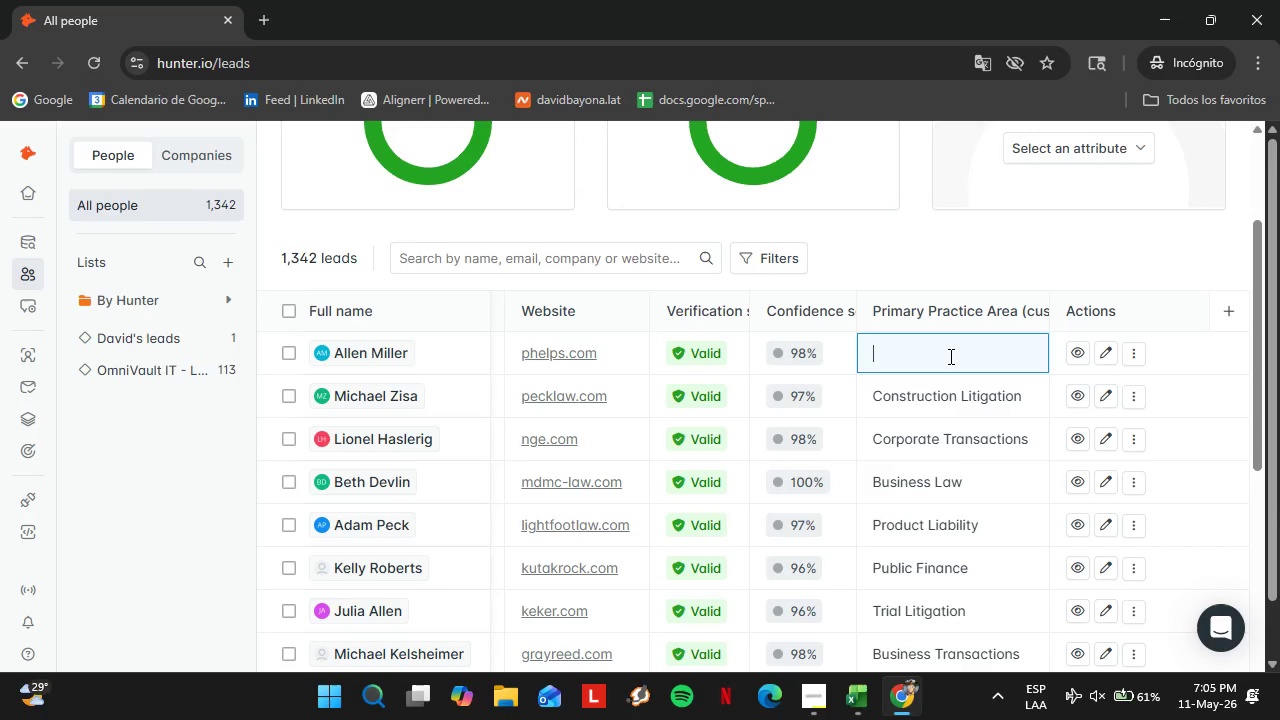 
double_click([949, 356])
 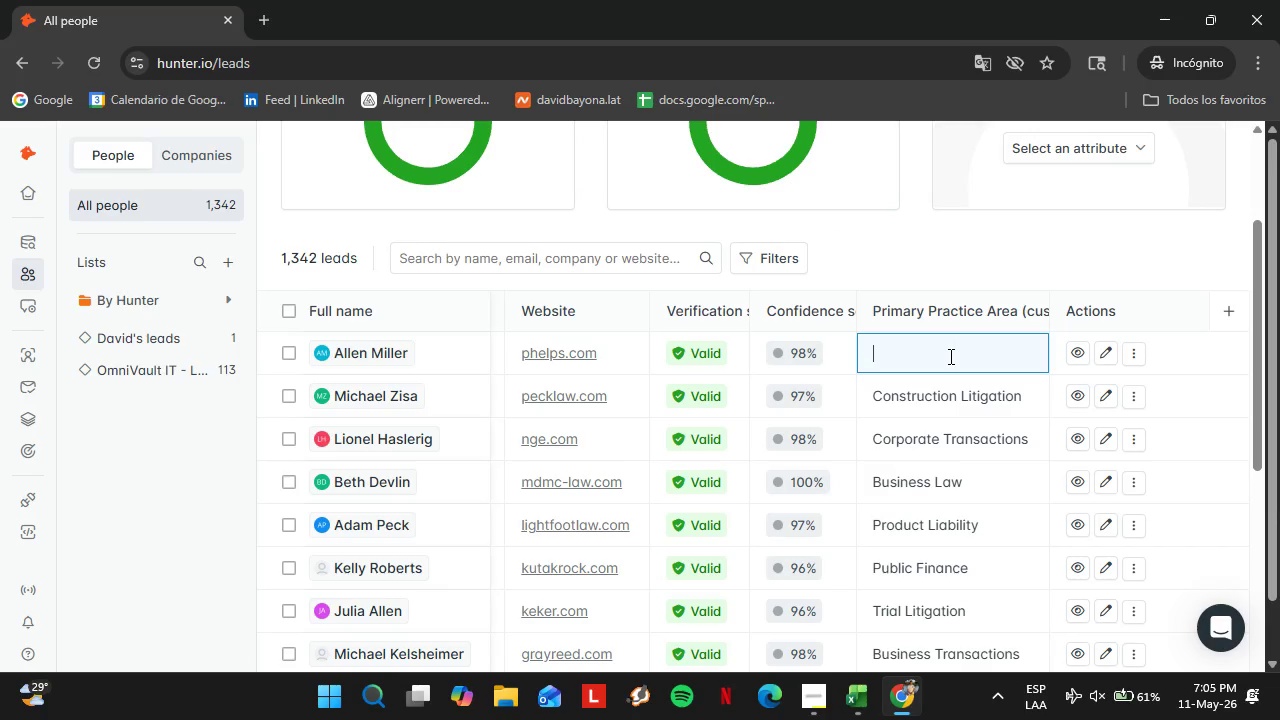 
triple_click([949, 356])
 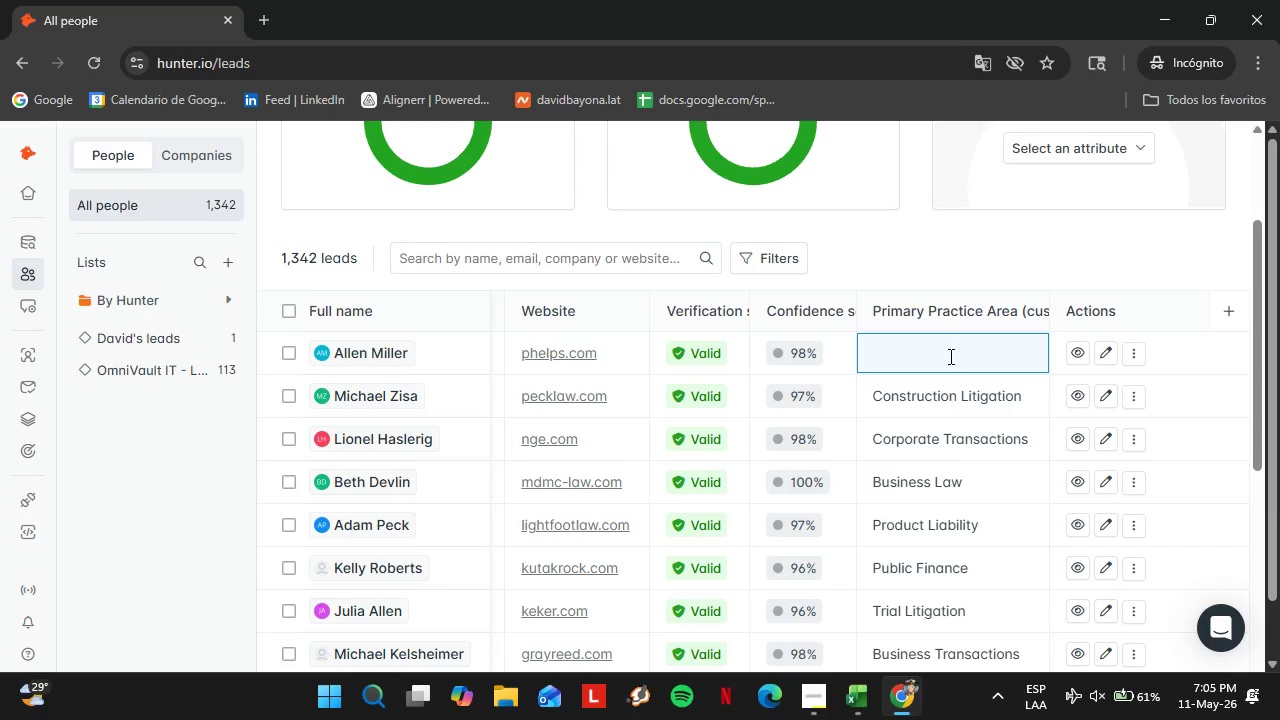 
type(banking ^ finance)
 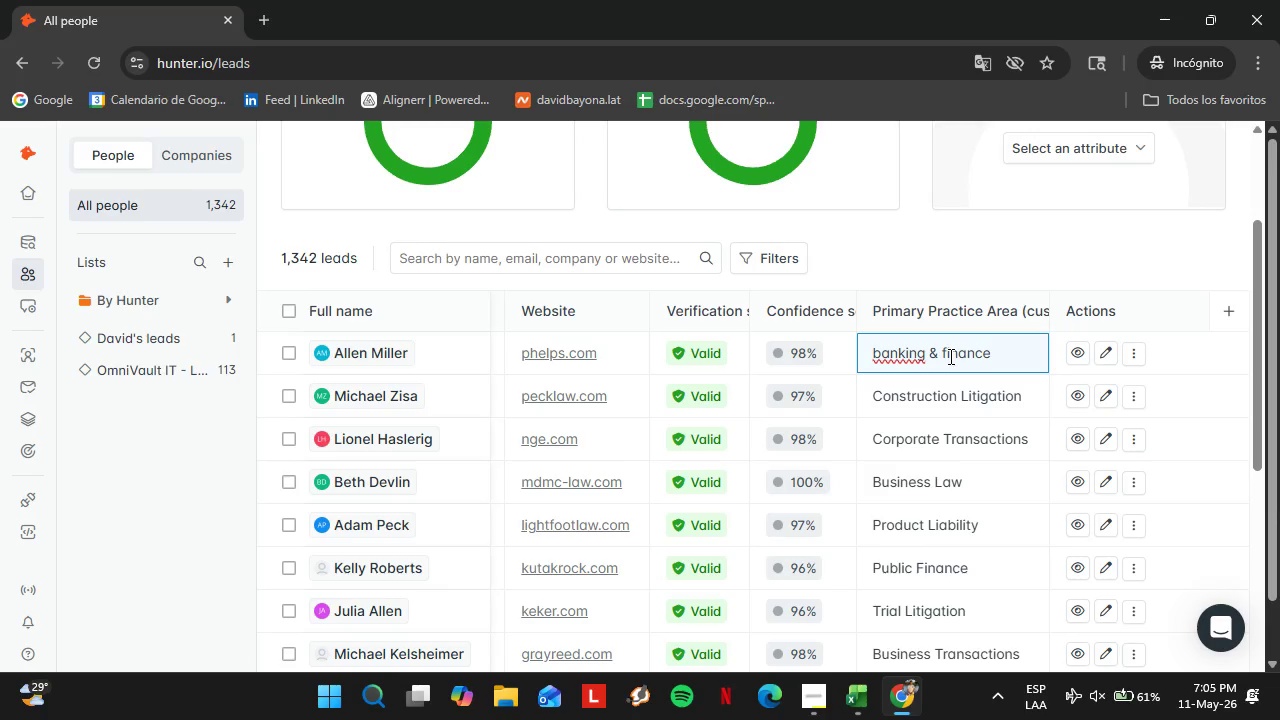 
 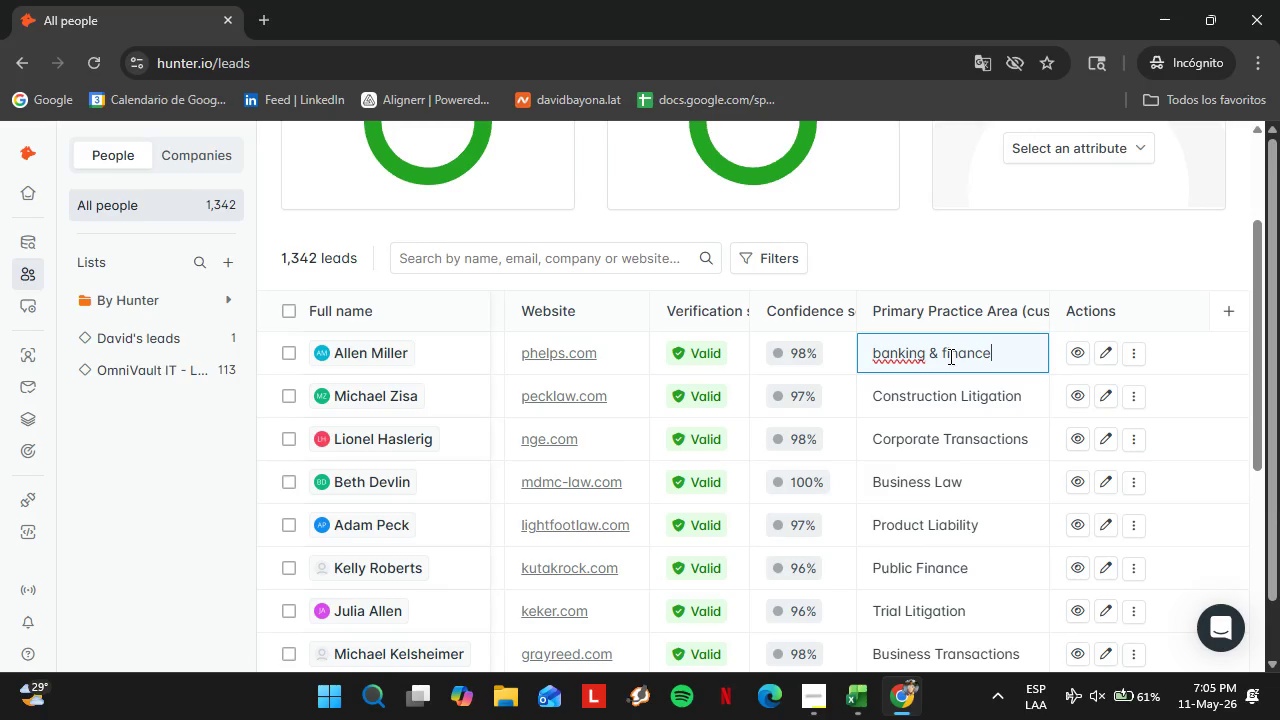 
key(Enter)
 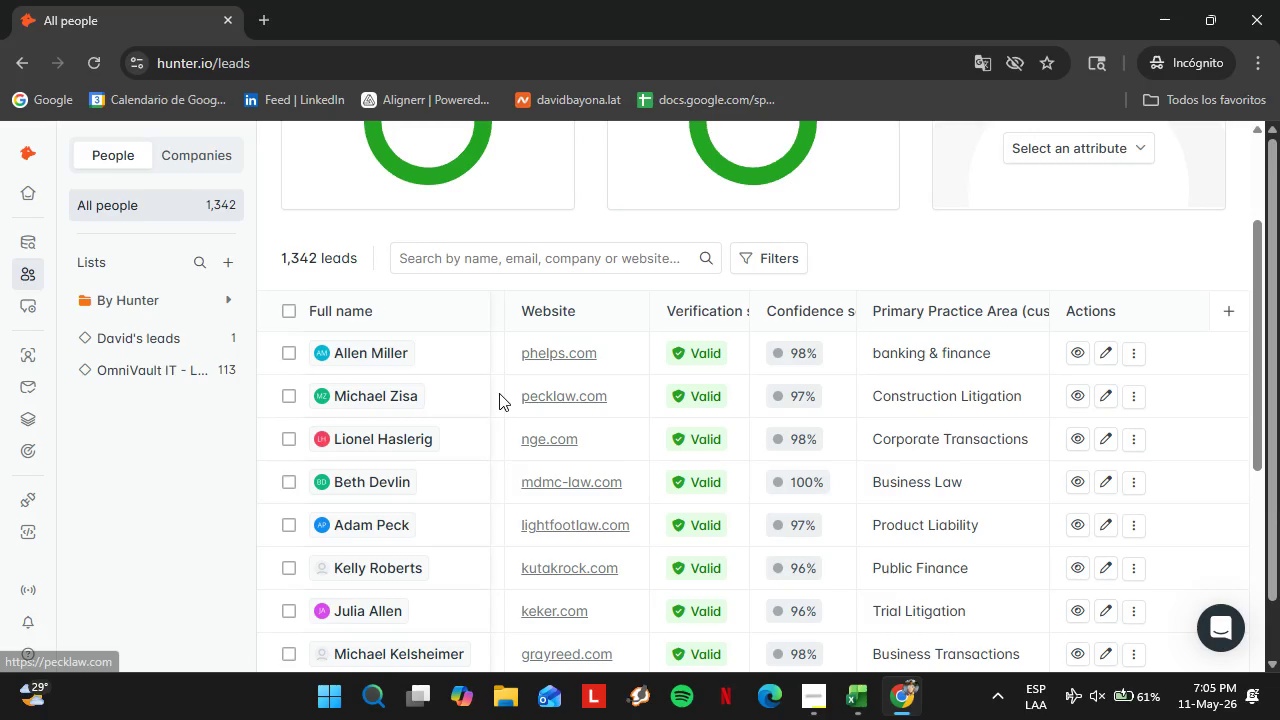 
wait(7.41)
 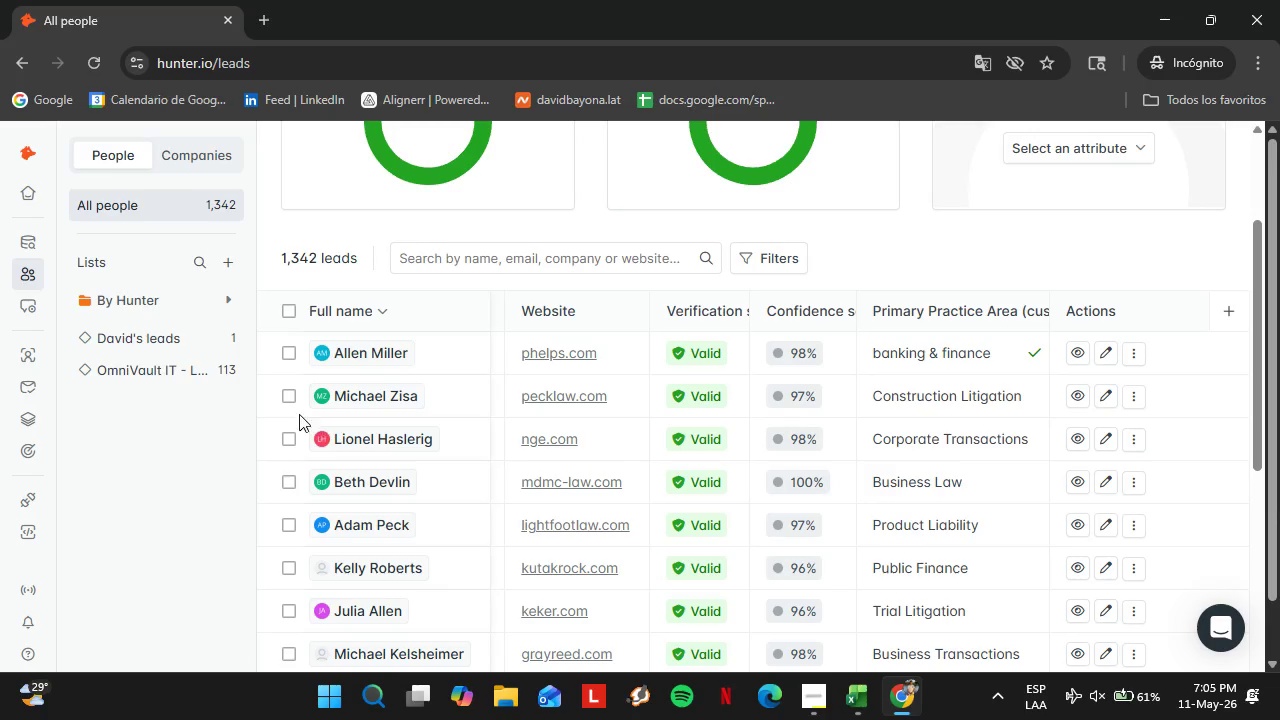 
left_click([878, 352])
 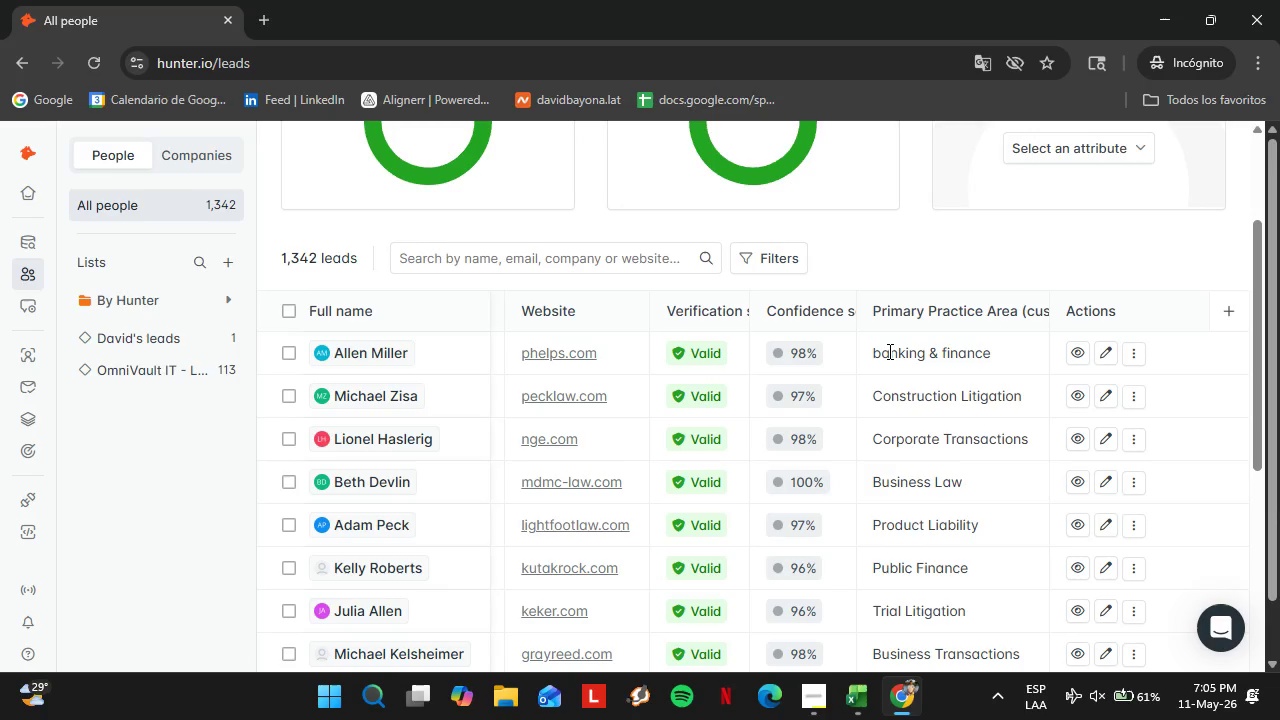 
double_click([888, 351])
 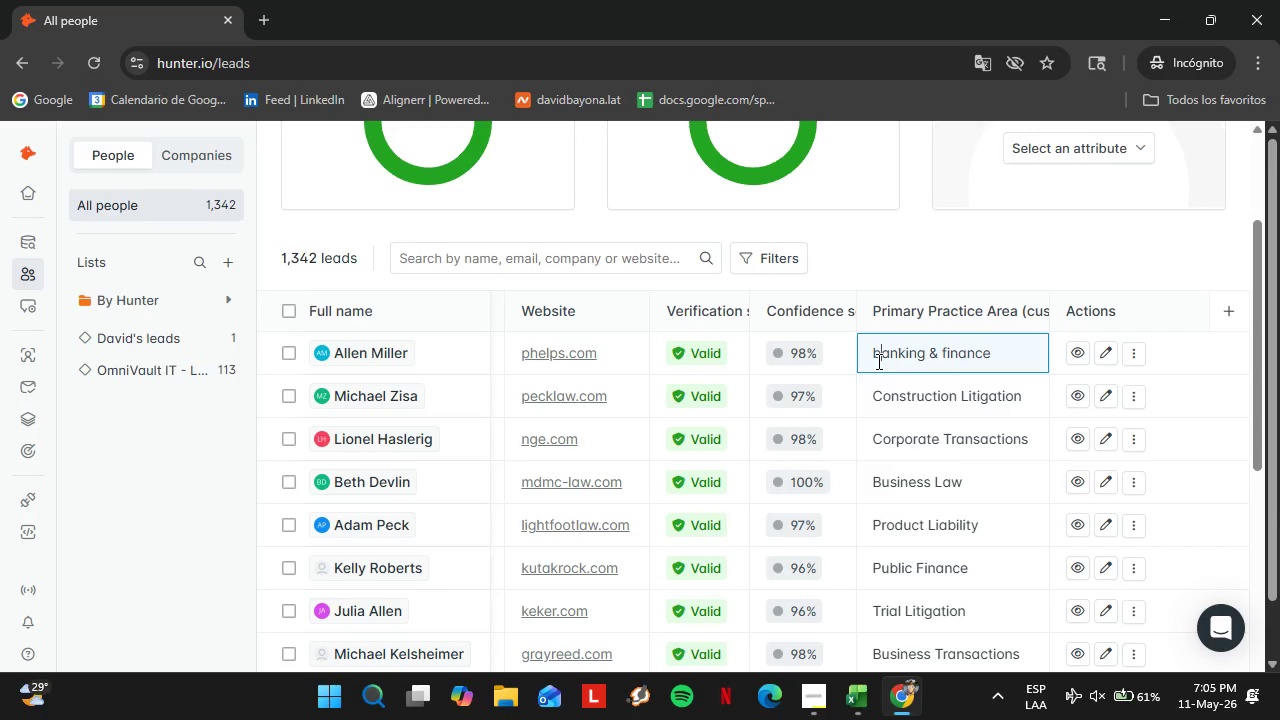 
left_click([877, 361])
 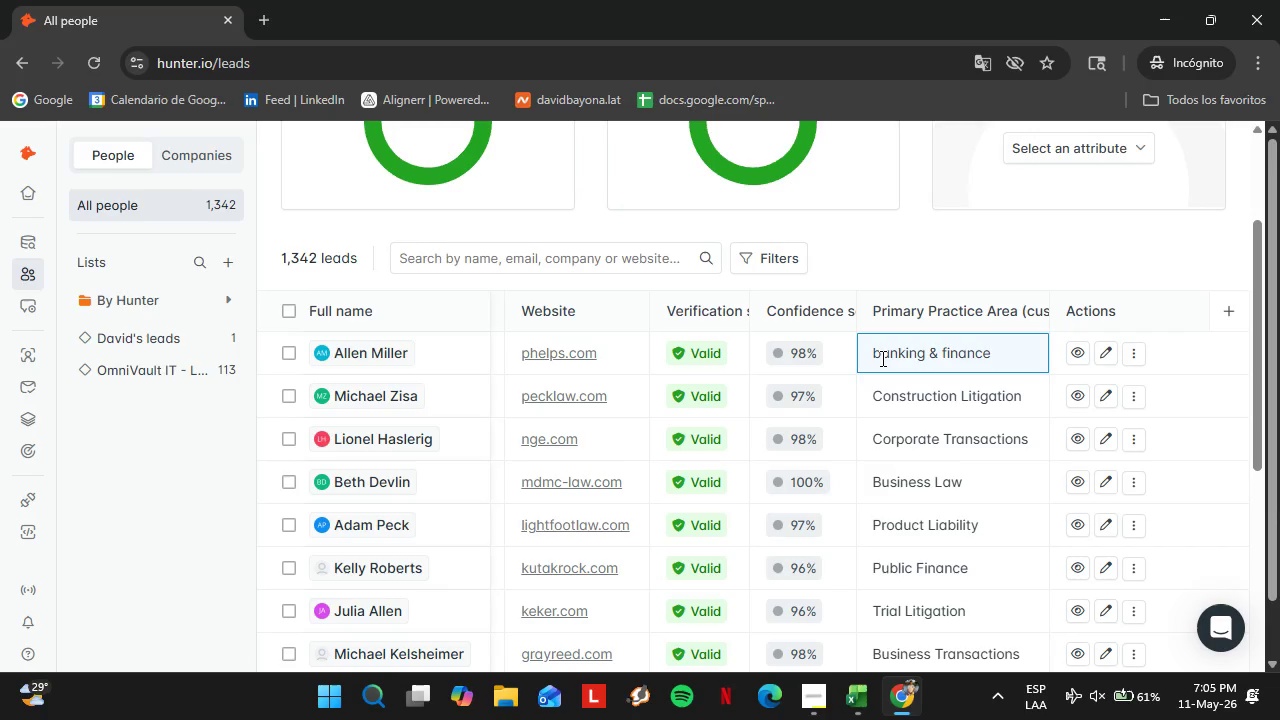 
wait(5.01)
 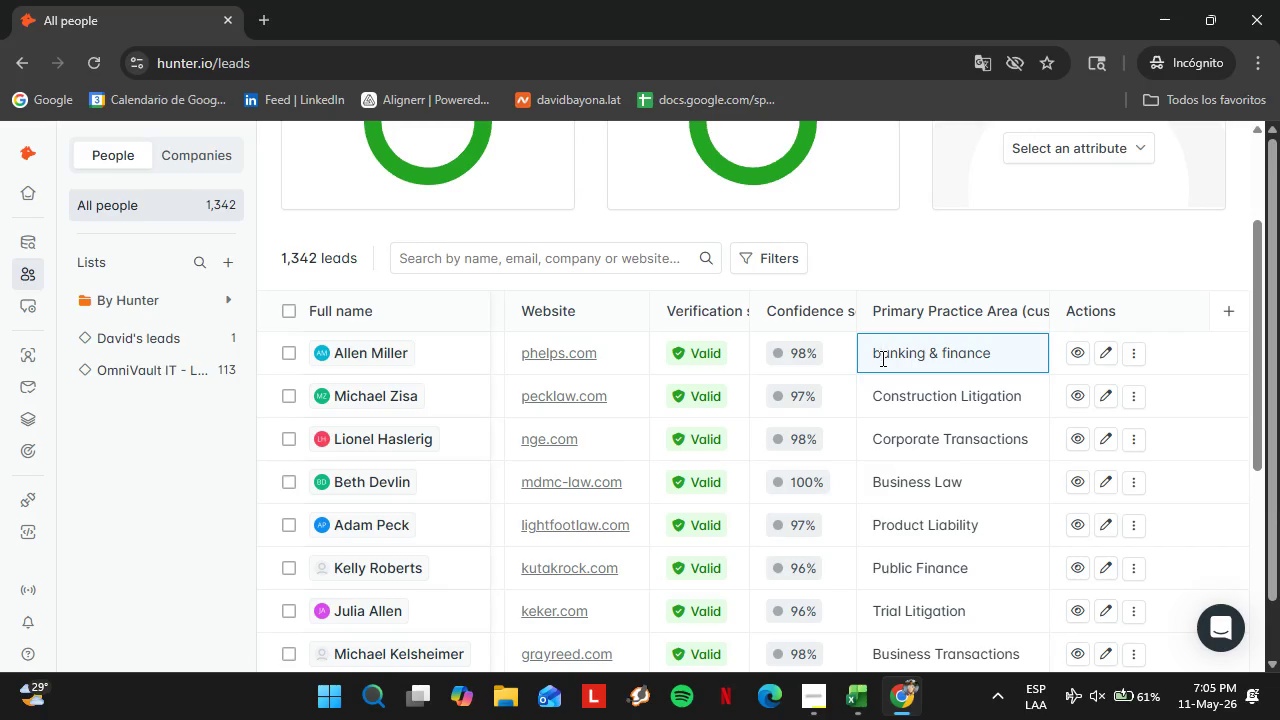 
key(Backspace)
 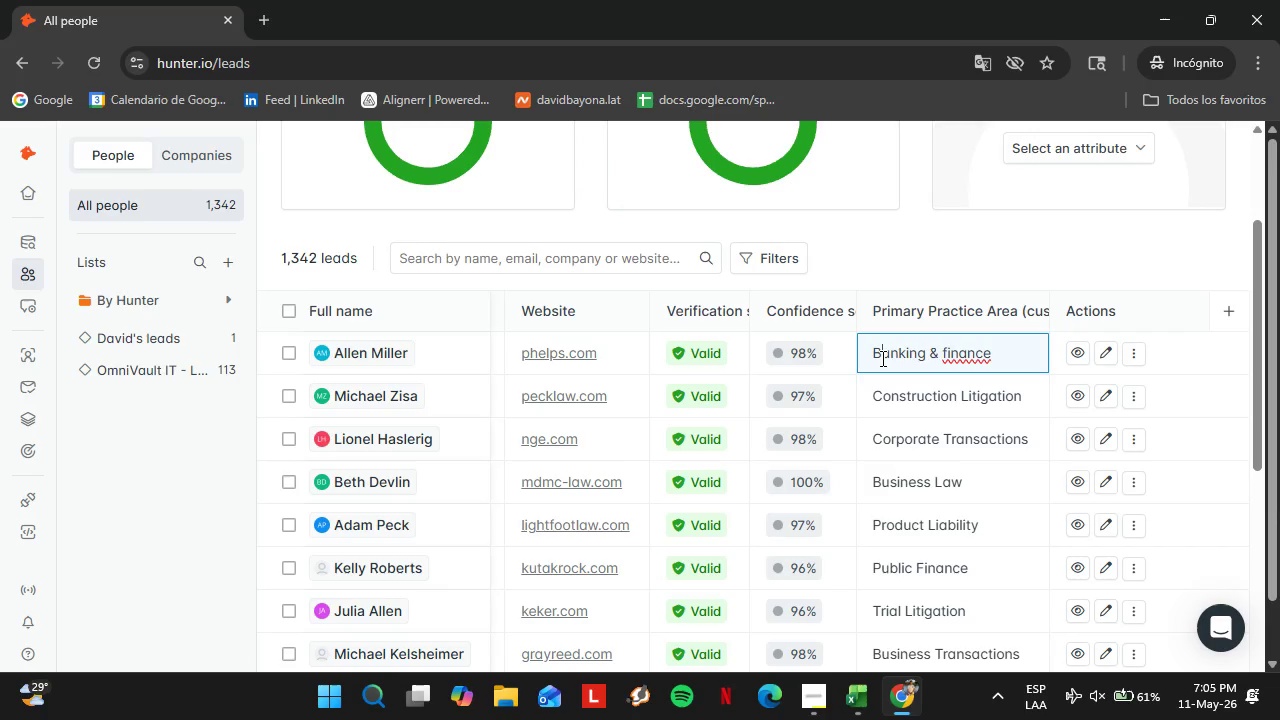 
key(Shift+B)
 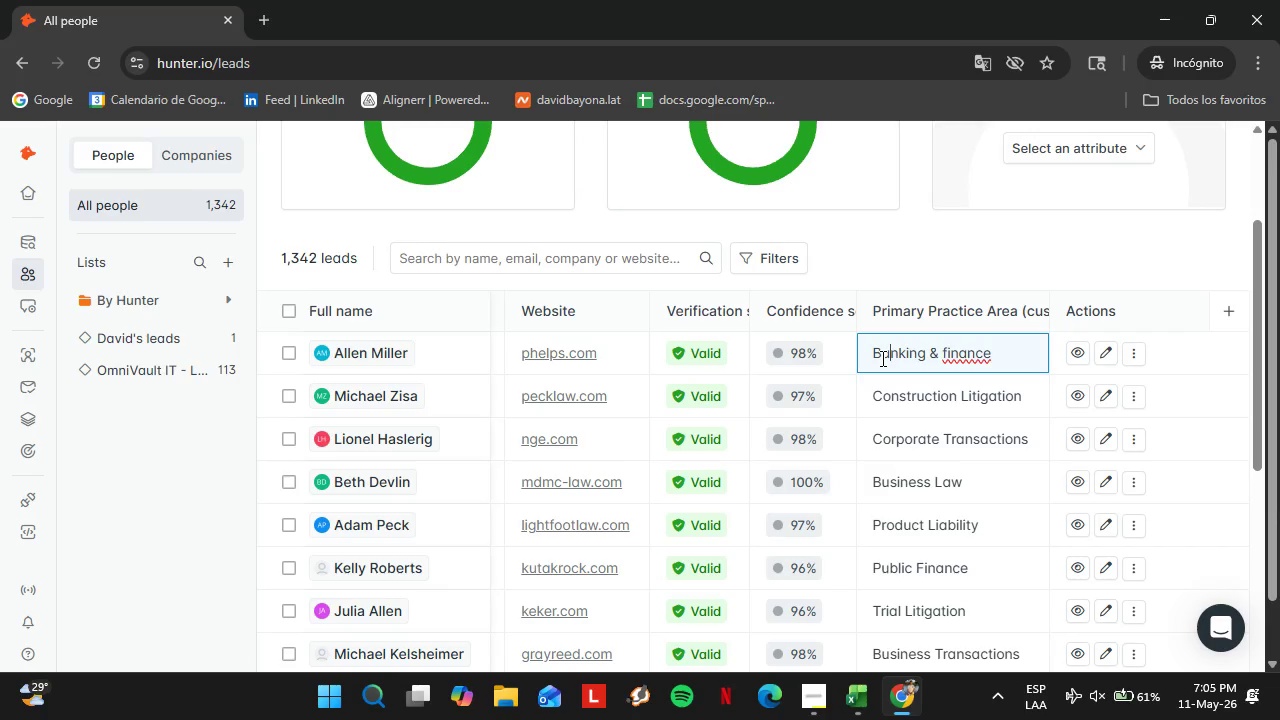 
hold_key(key=ArrowRight, duration=0.78)
 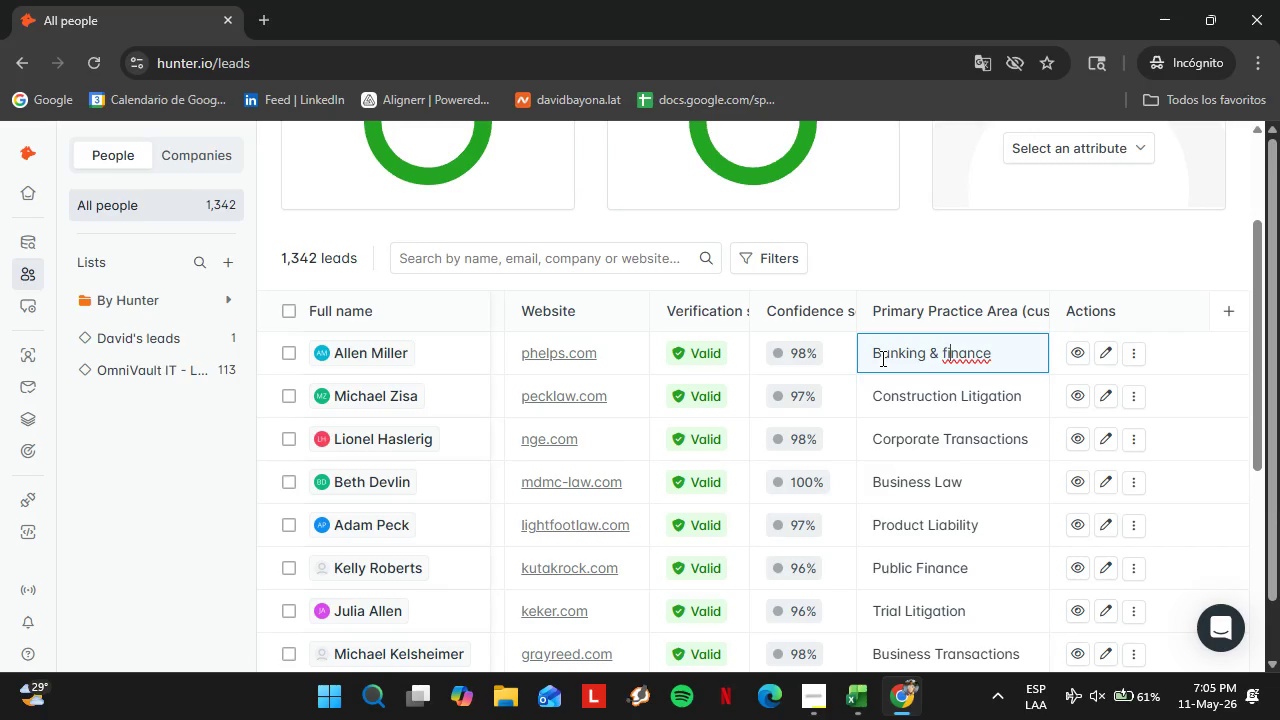 
key(ArrowRight)
 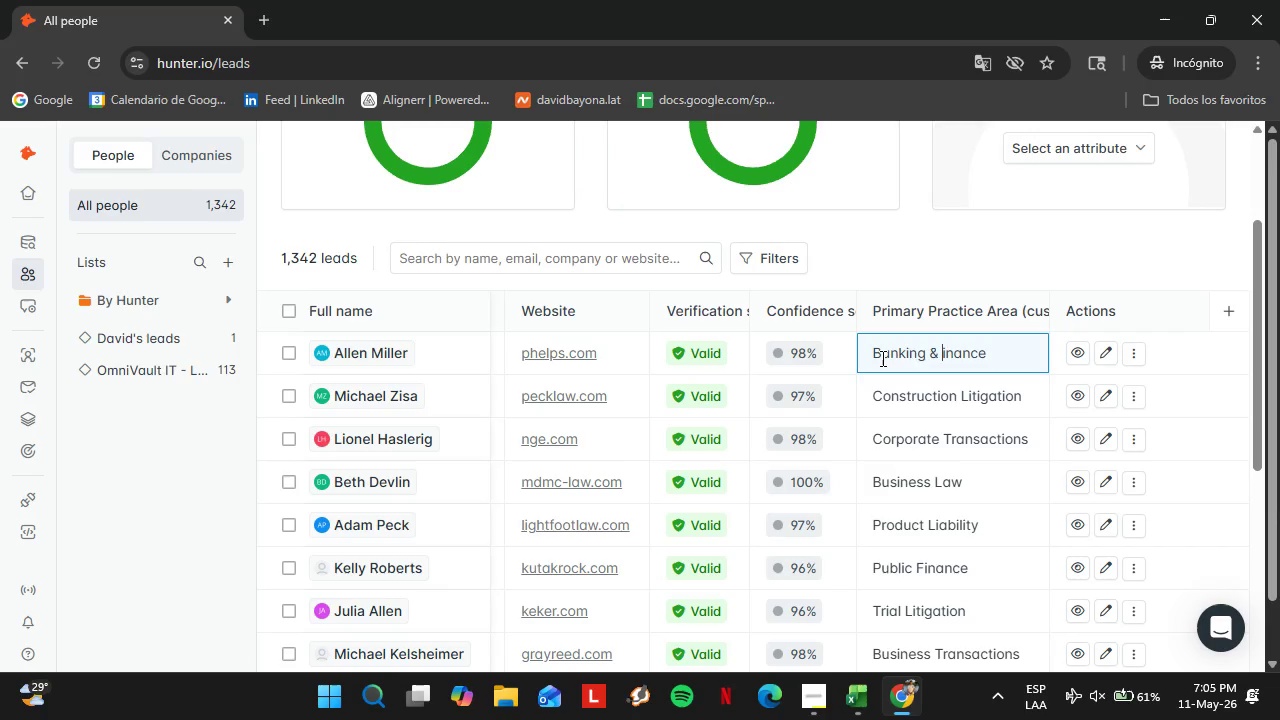 
key(ArrowLeft)
 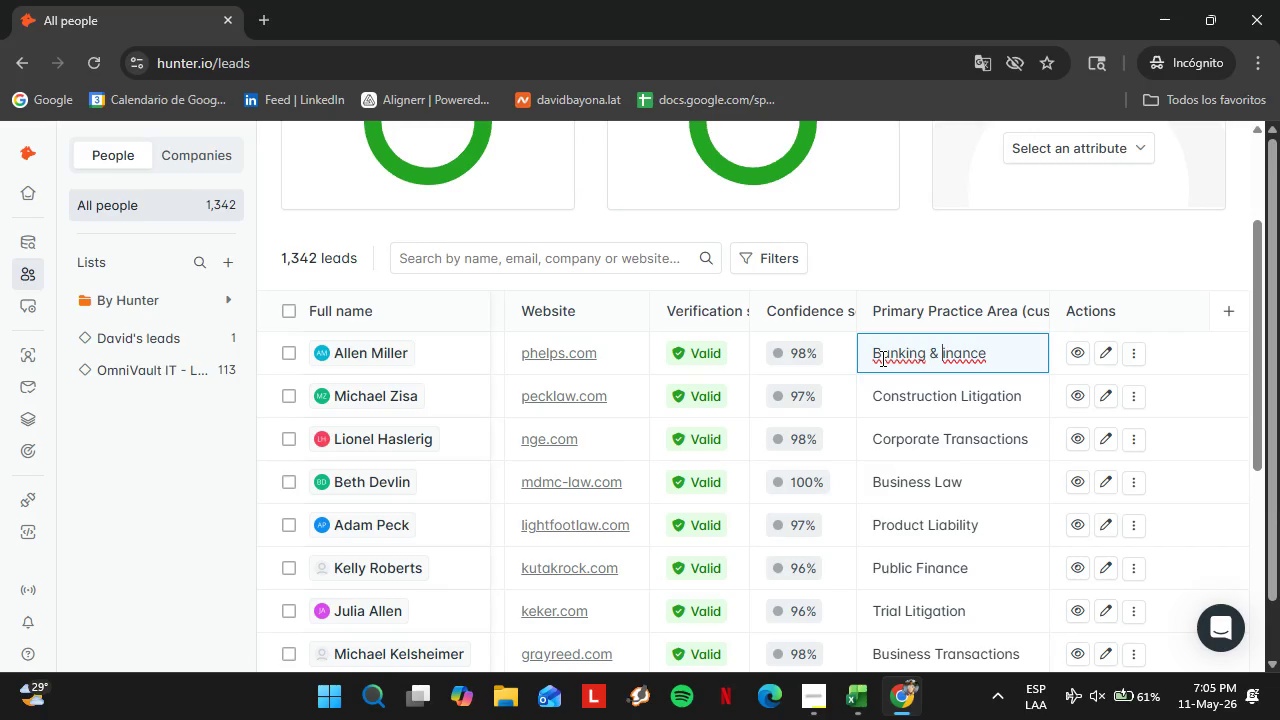 
key(Backspace)
 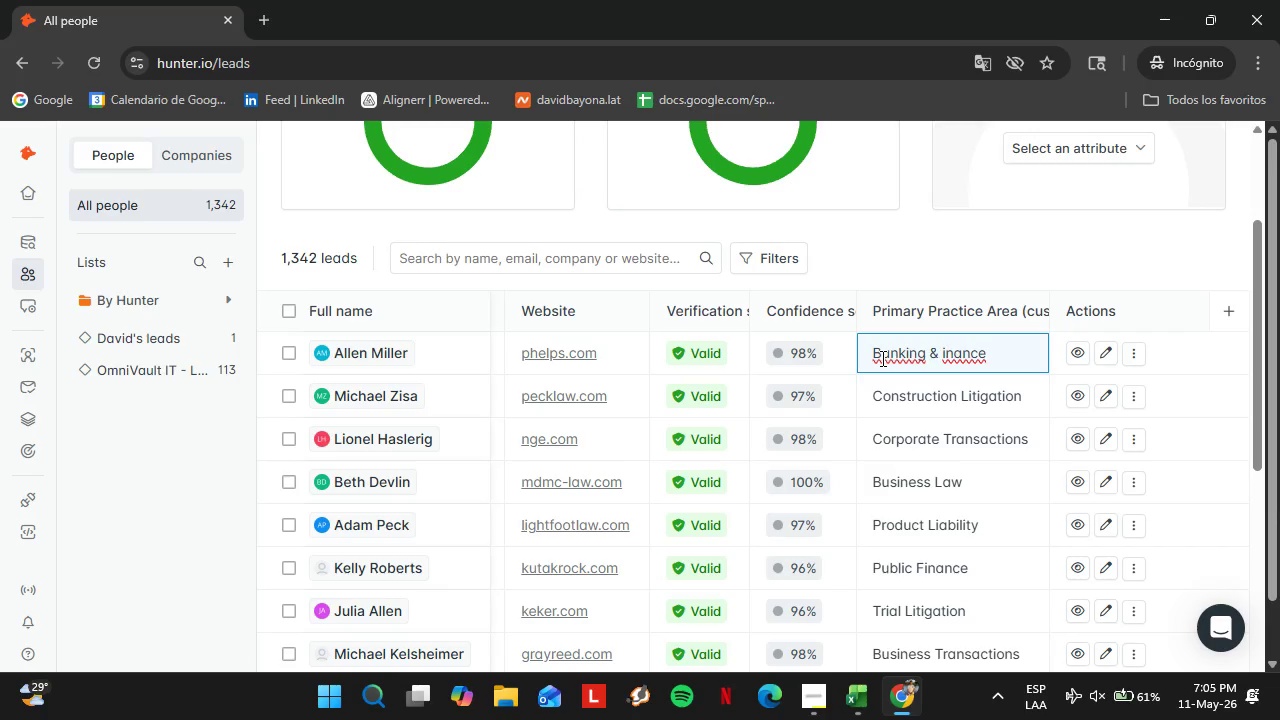 
key(Shift+F)
 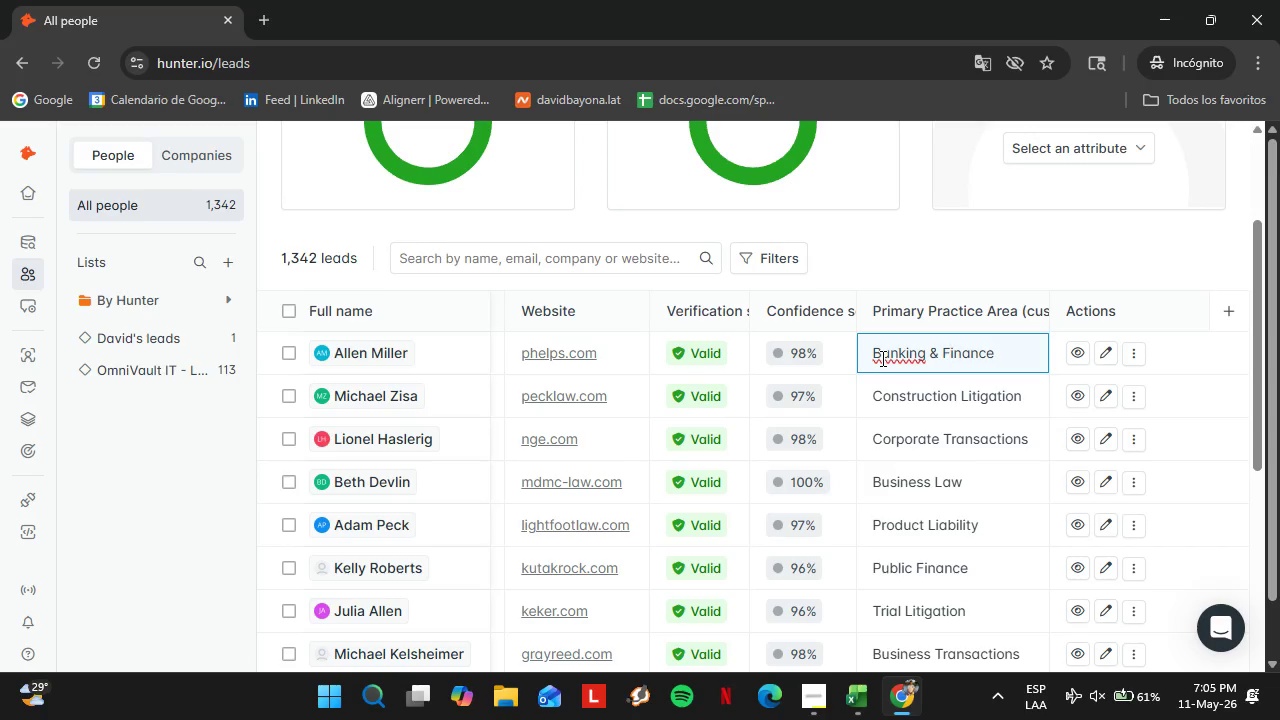 
key(Enter)
 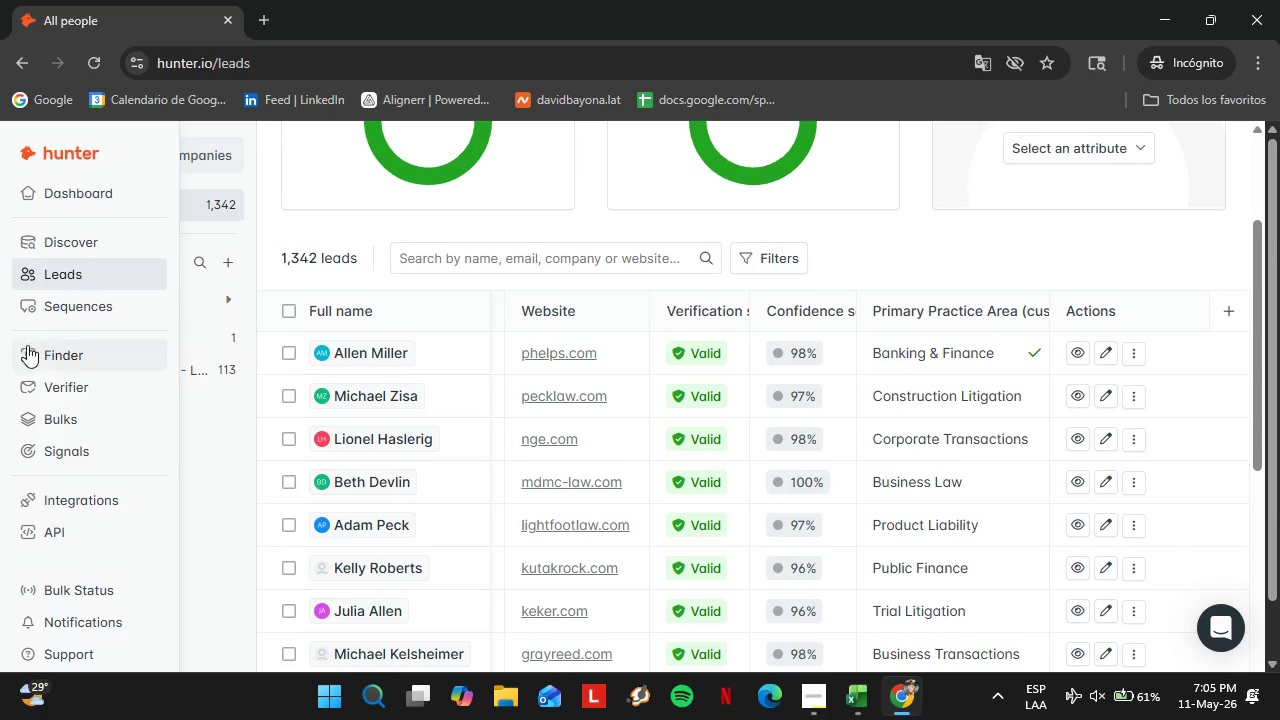 
left_click([30, 345])
 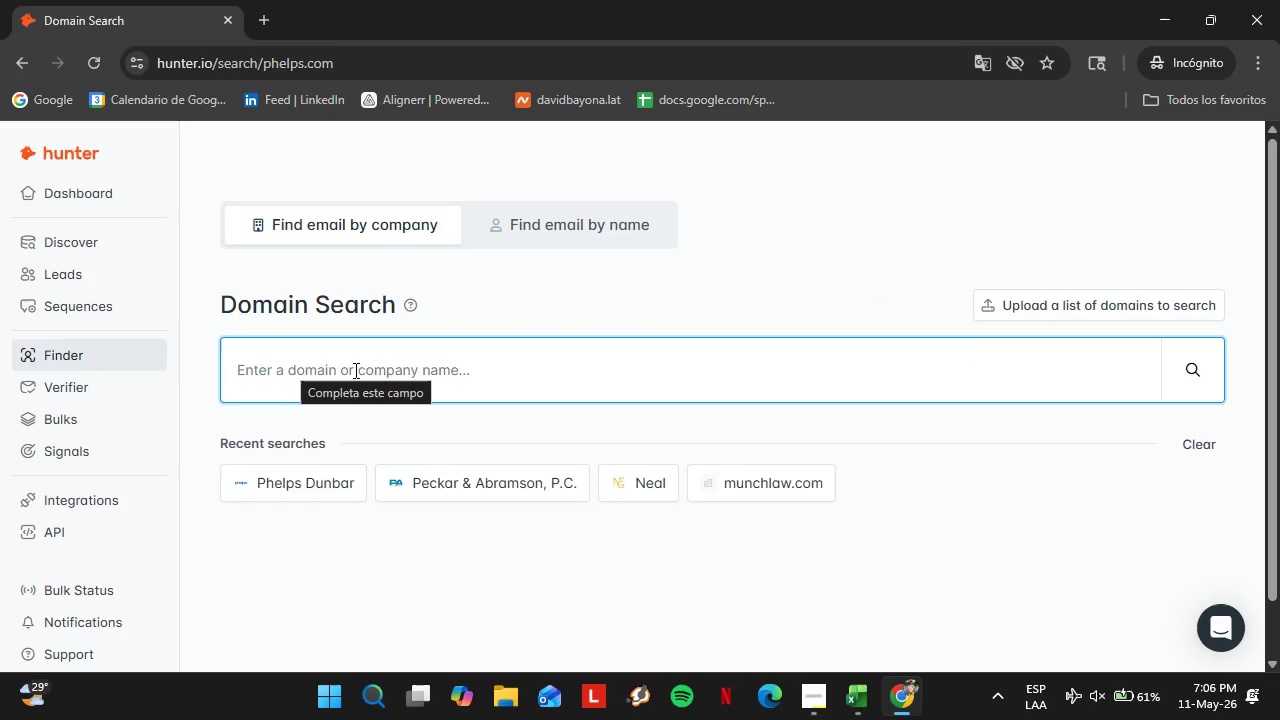 
wait(6.81)
 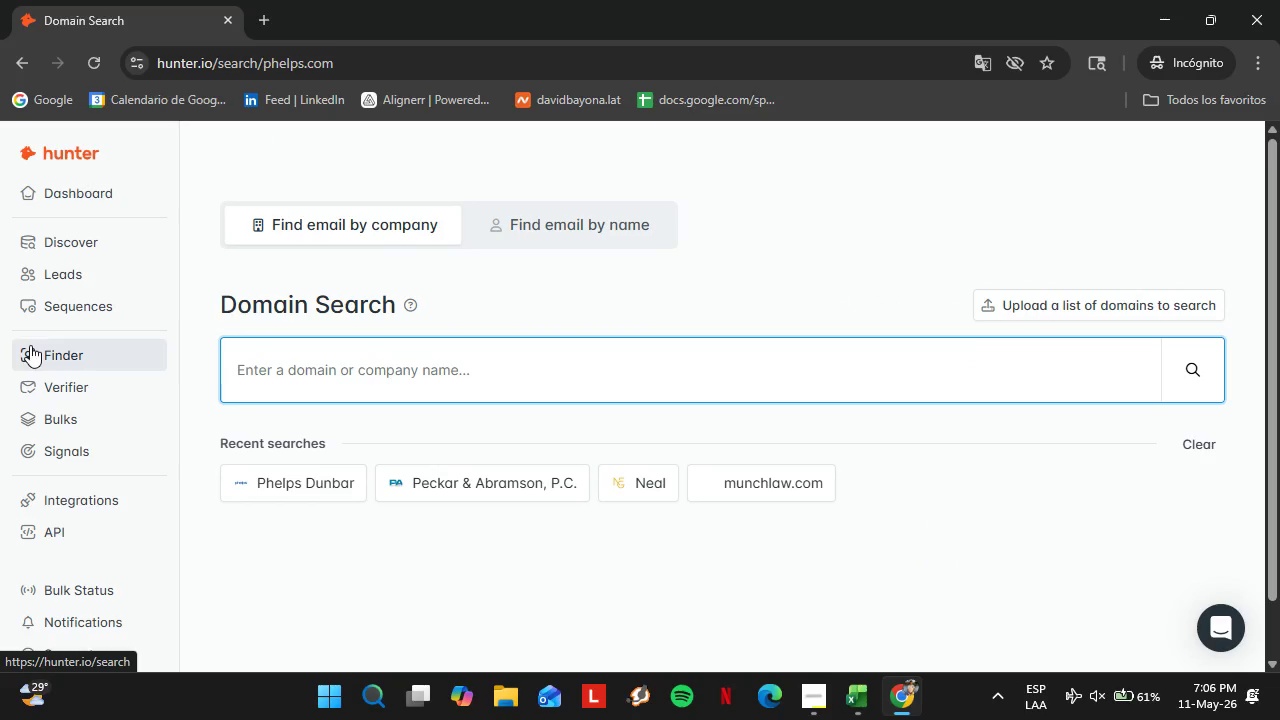 
type(rshc-law.com)
 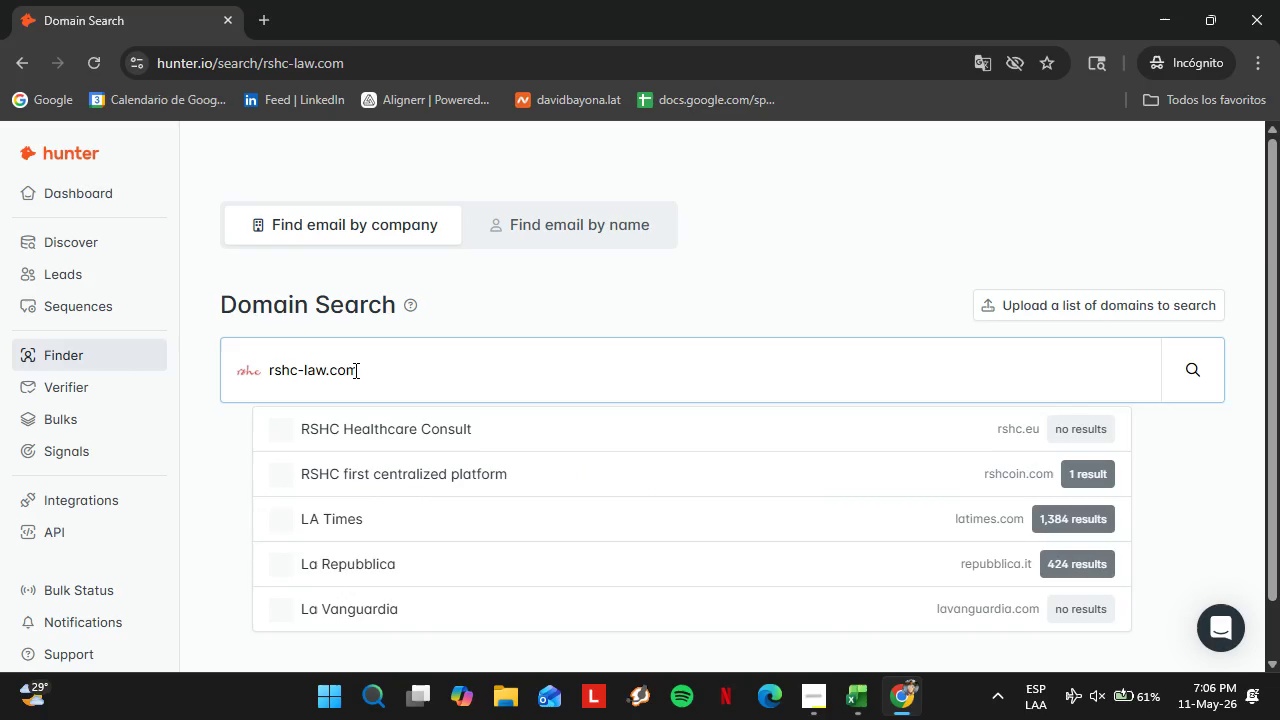 
key(Enter)
 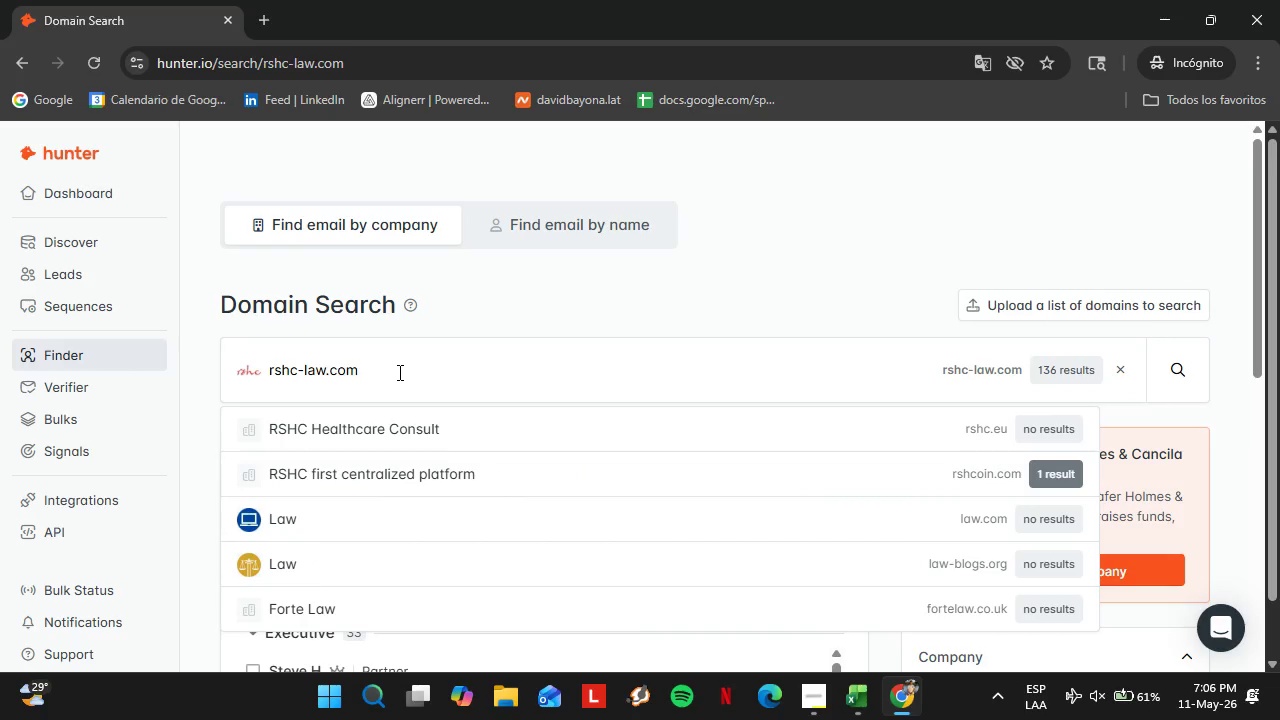 
double_click([373, 357])
 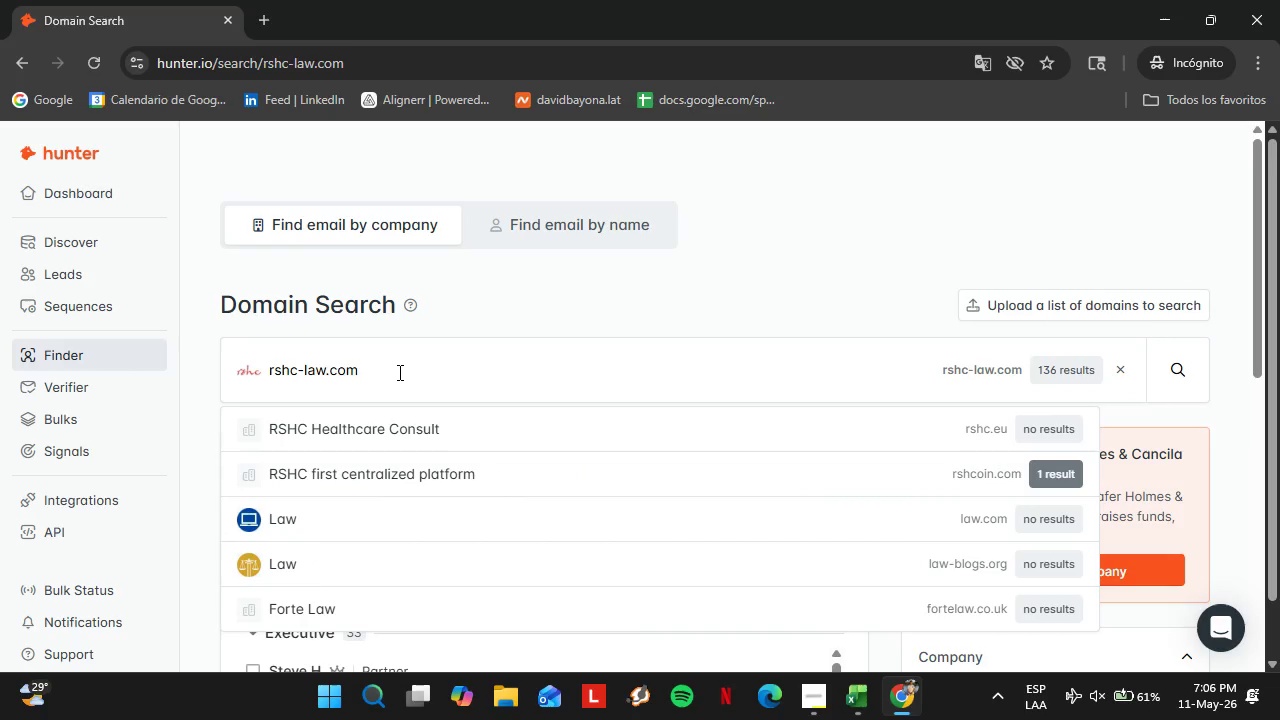 
triple_click([373, 357])
 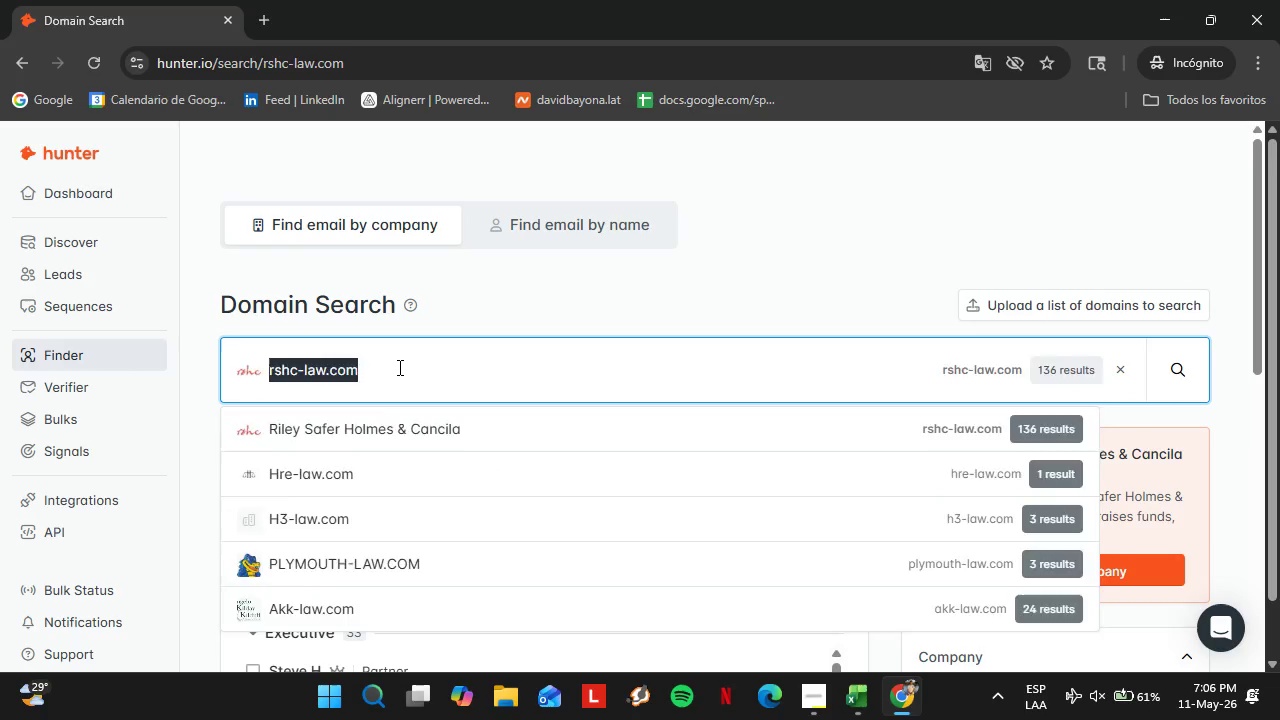 
type(shur)
 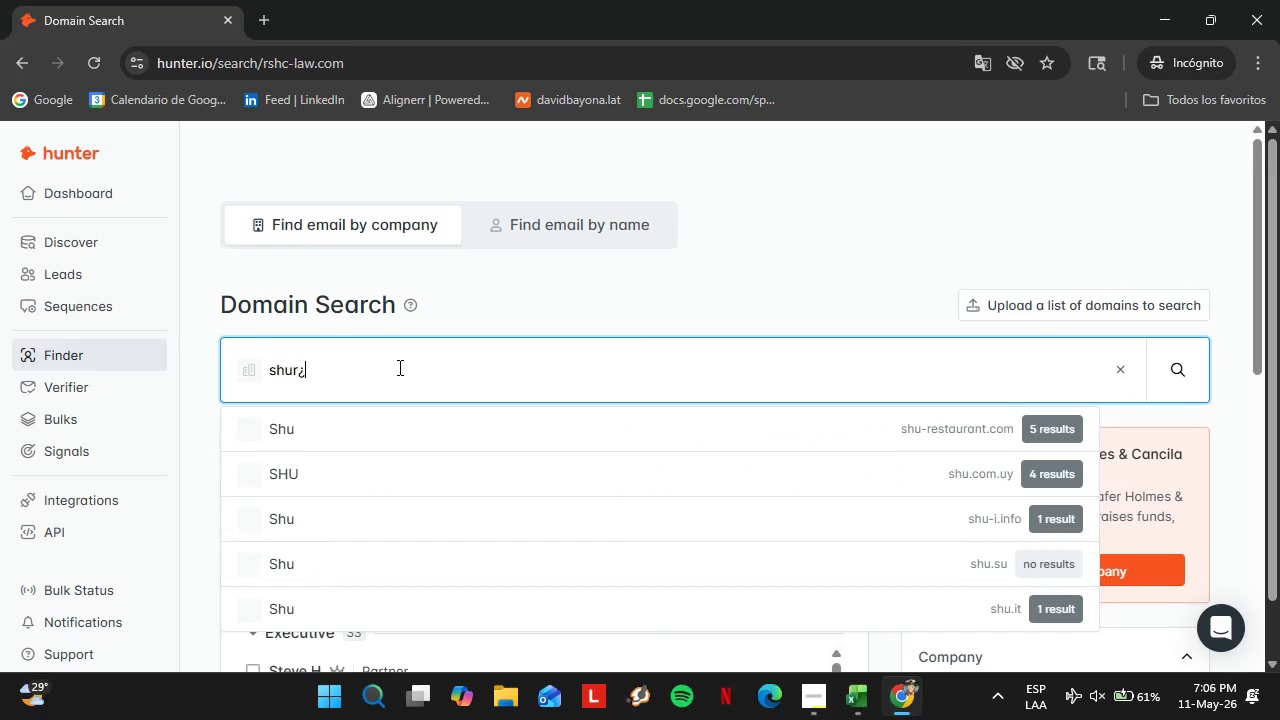 
type(][PrintScreen])
key(Backspace)
key(Backspace)
type(tss.com)
key(Escape)
key(Escape)
 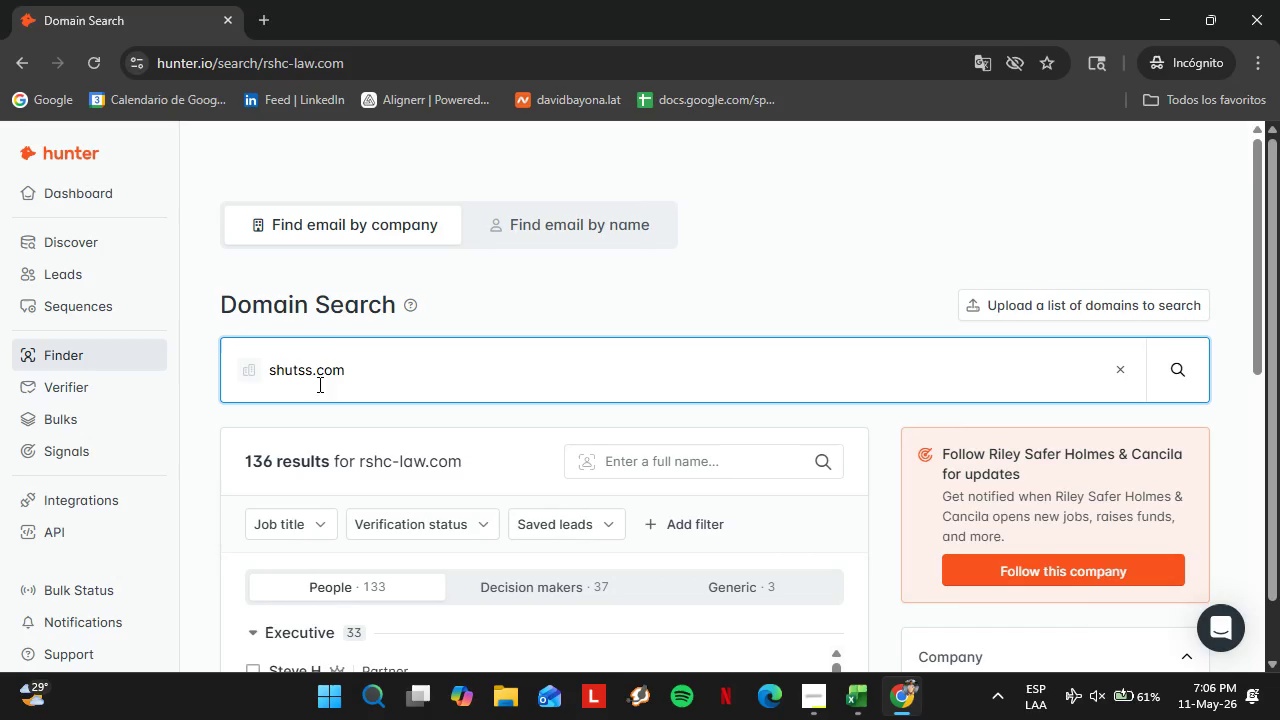 
left_click([305, 366])
 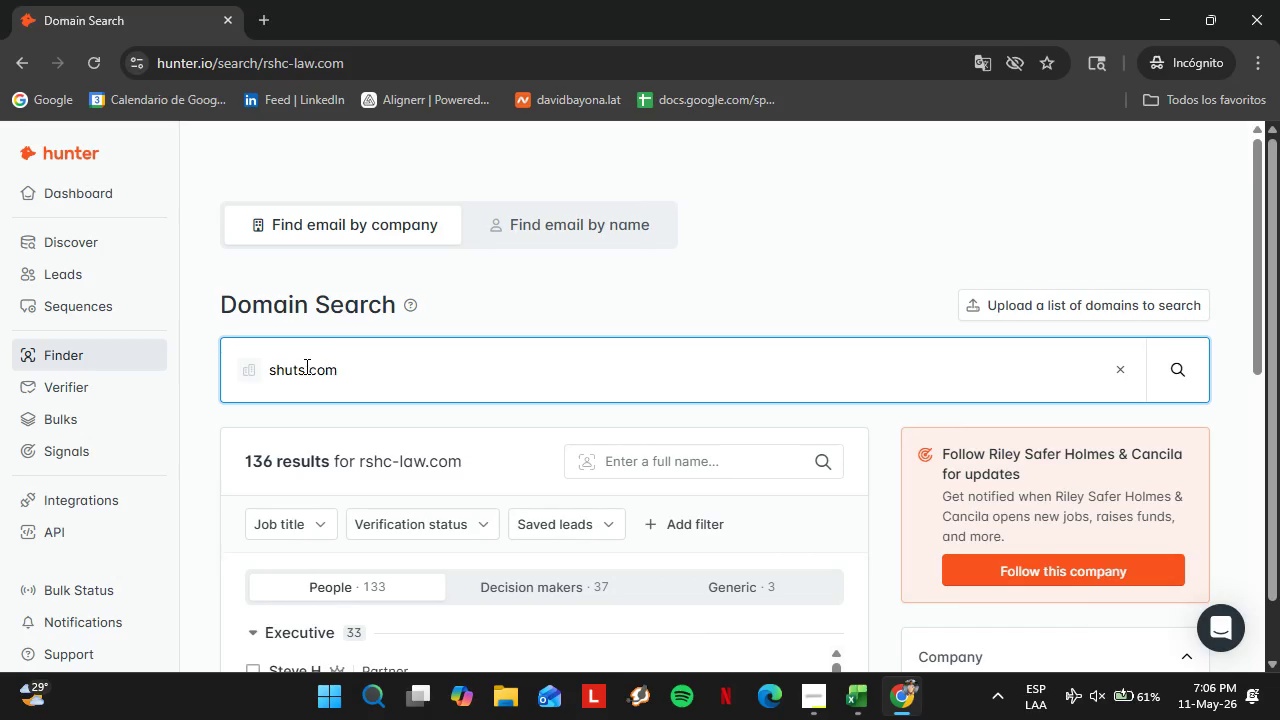 
key(Backspace)
 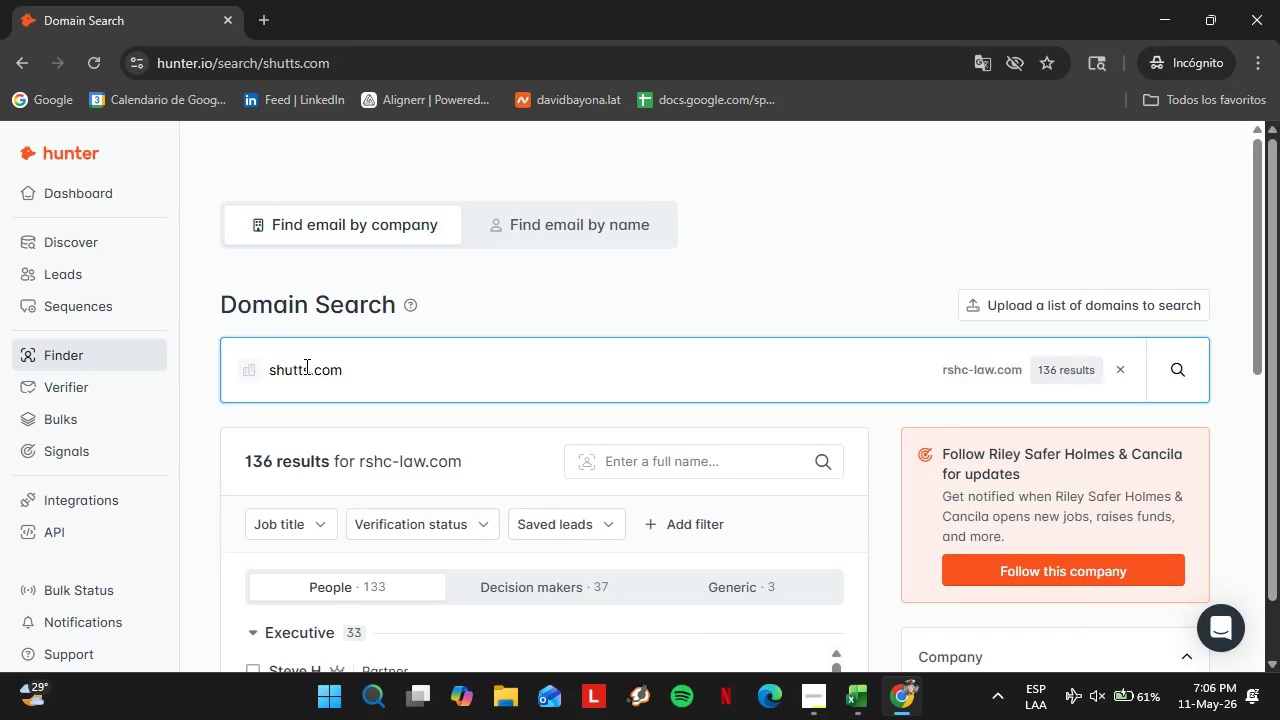 
key(T)
 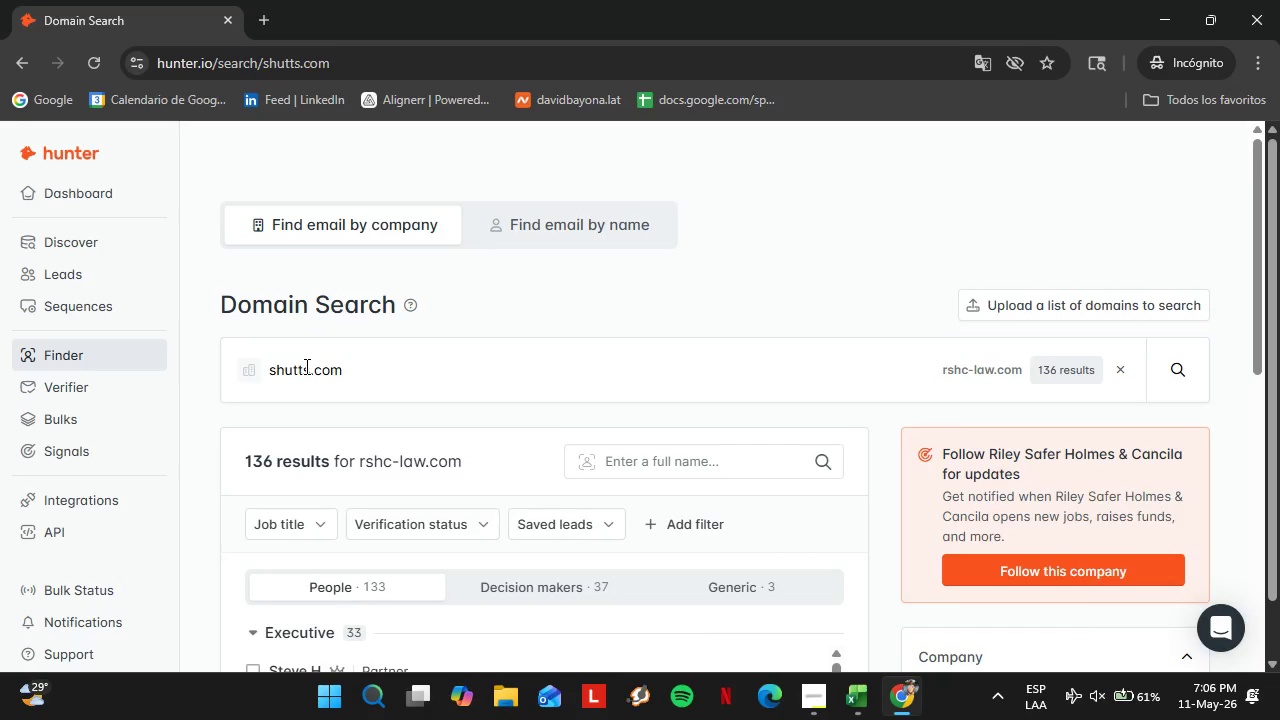 
key(Enter)
 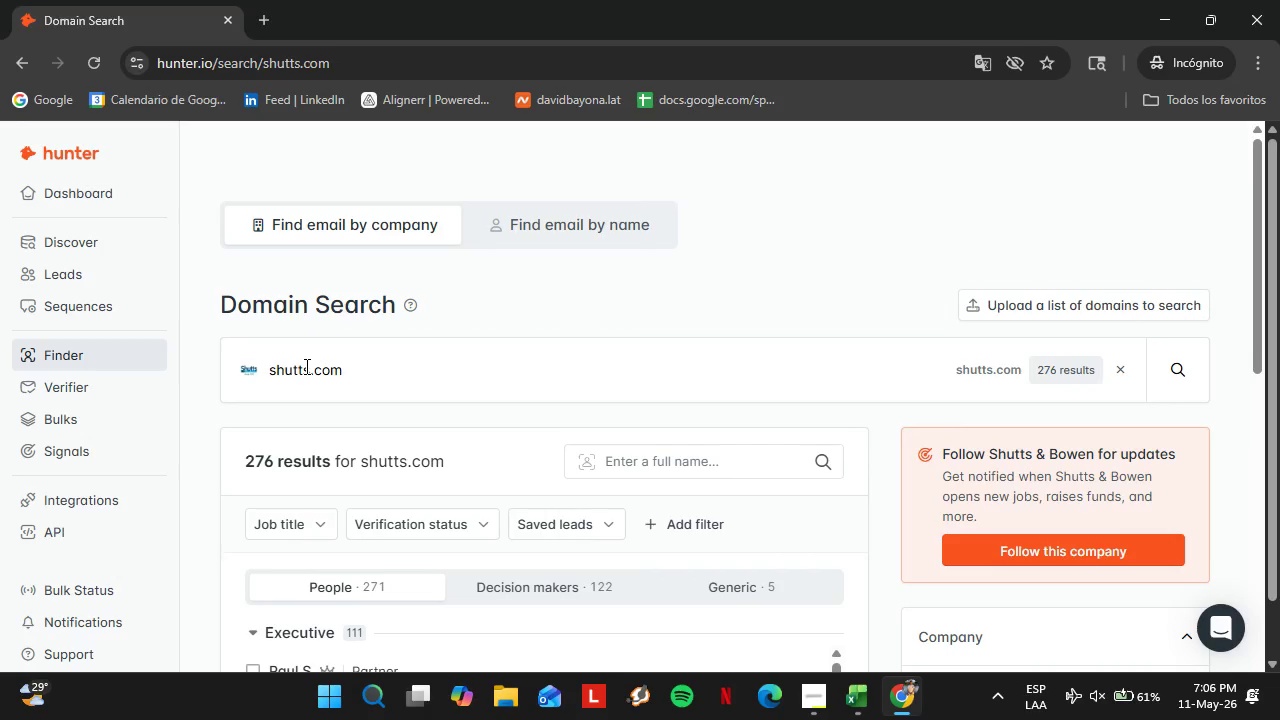 
wait(6.51)
 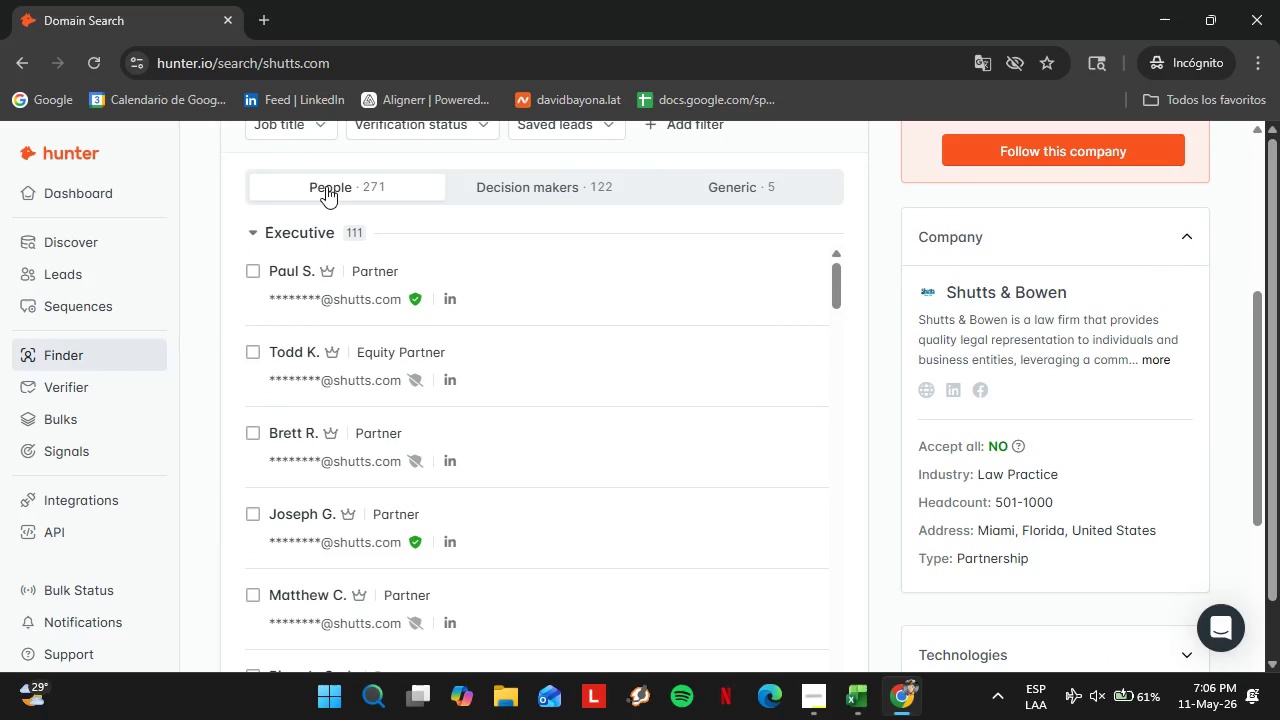 
left_click([291, 132])
 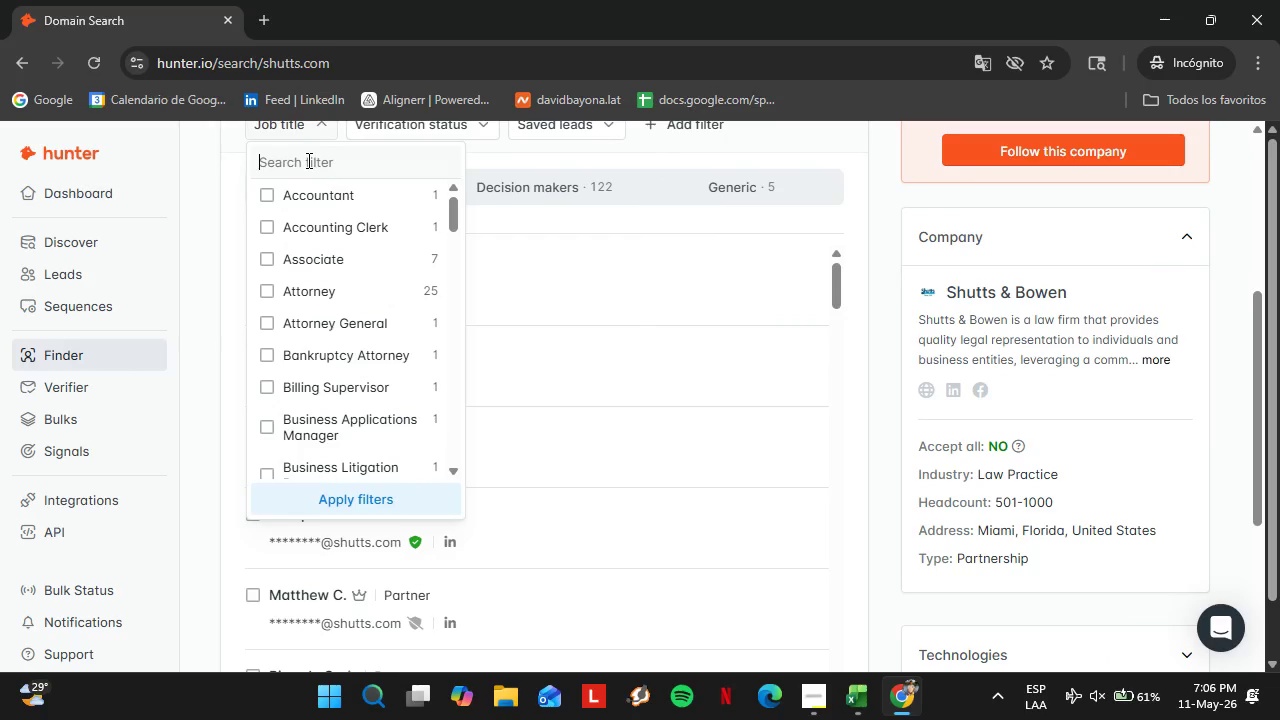 
scroll: coordinate [524, 435], scroll_direction: down, amount: 4.0
 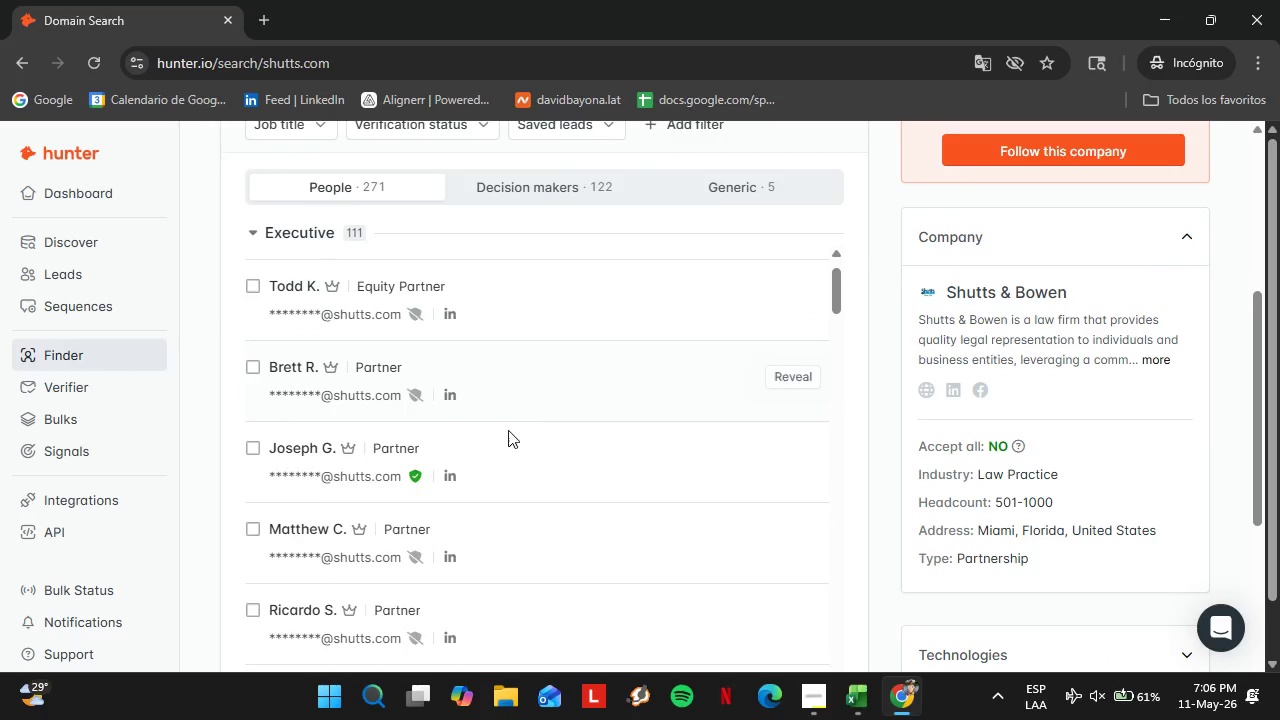 
left_click([307, 160])
 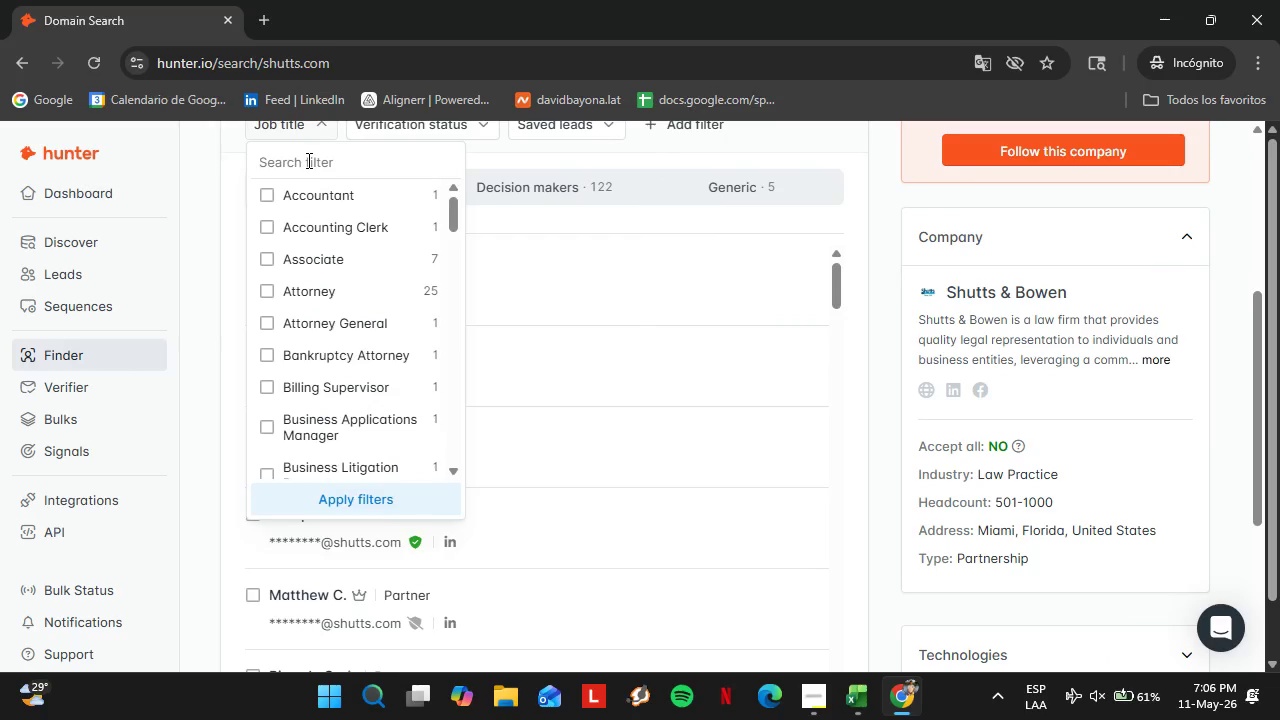 
scroll: coordinate [444, 405], scroll_direction: up, amount: 1.0
 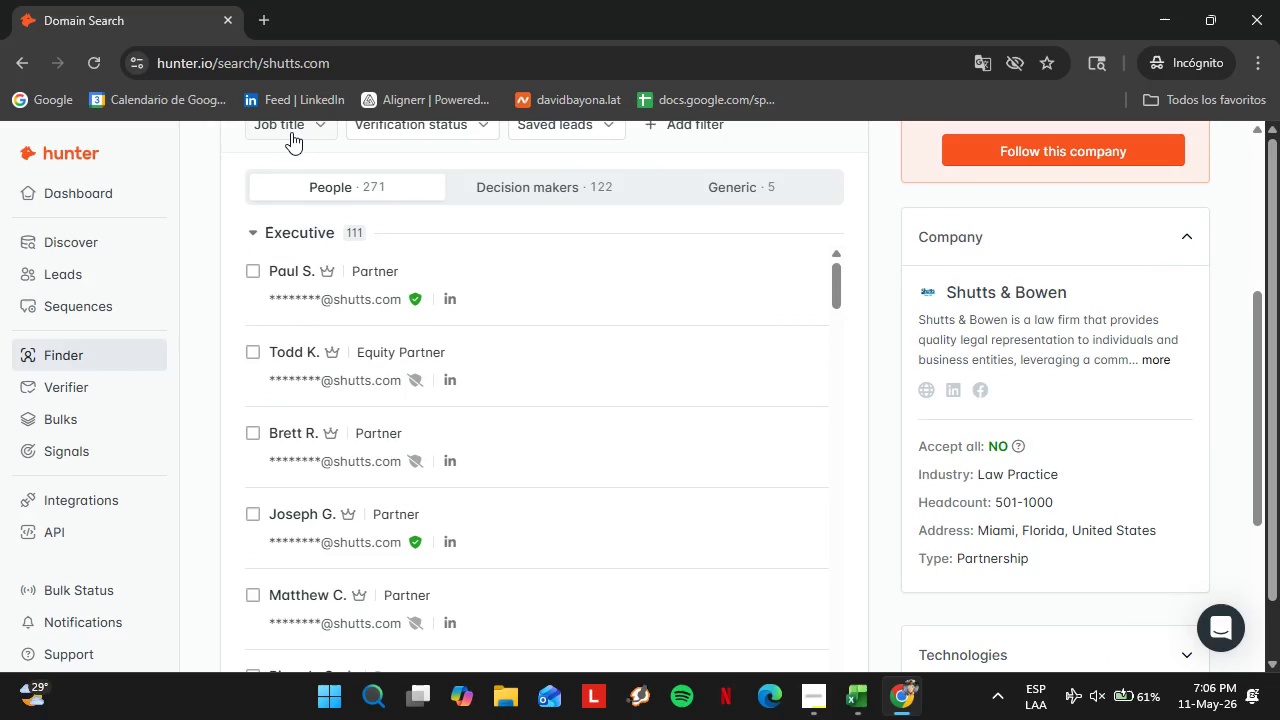 
type(odf)
key(Backspace)
key(Backspace)
type(ffice)
 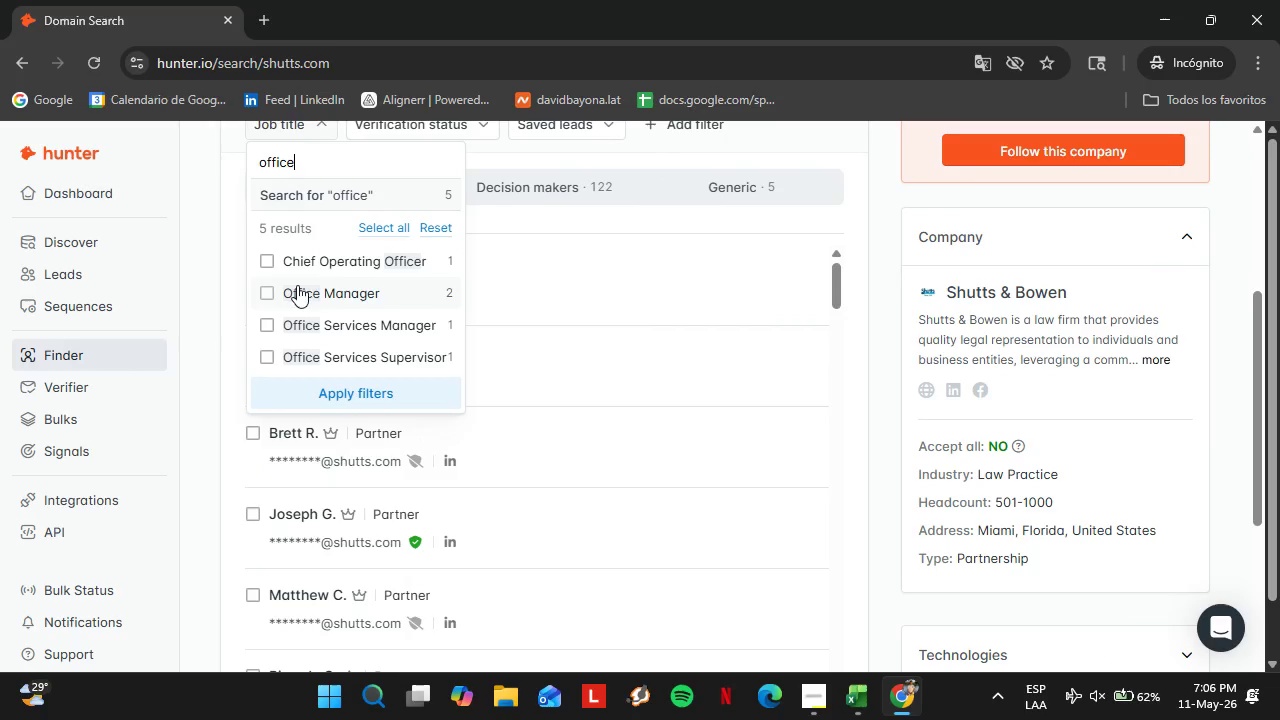 
left_click([271, 294])
 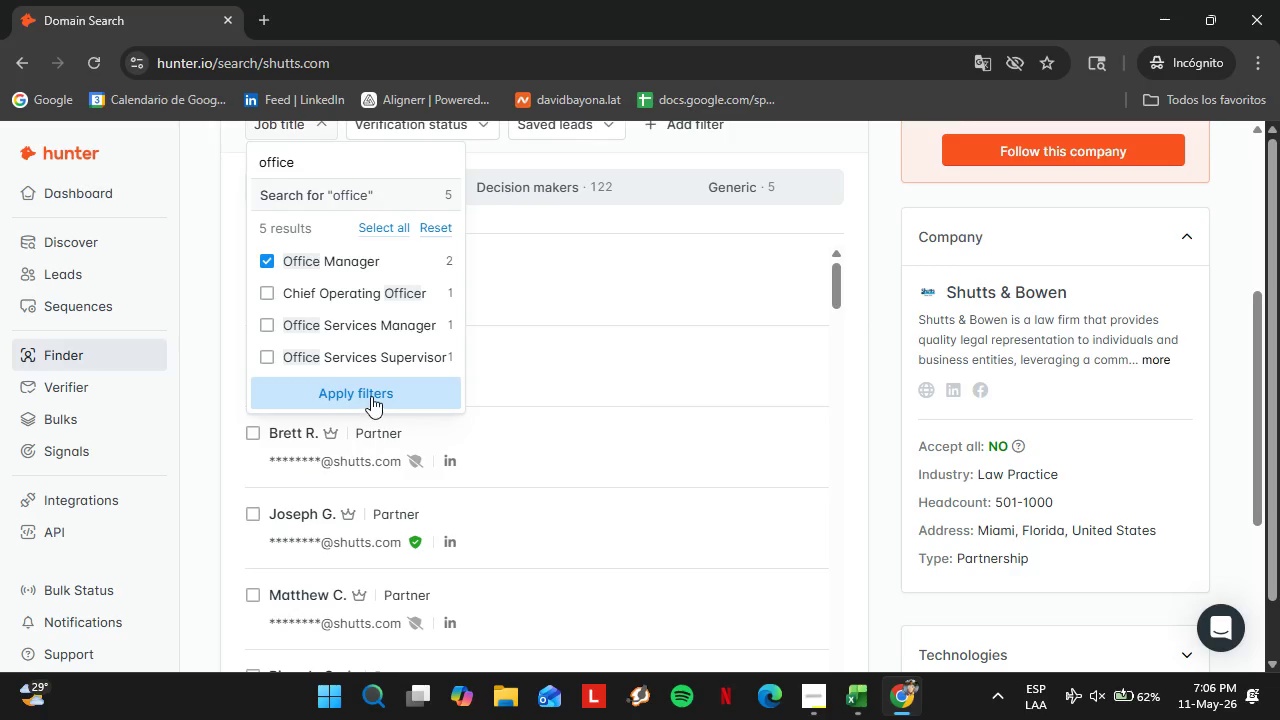 
left_click([371, 396])
 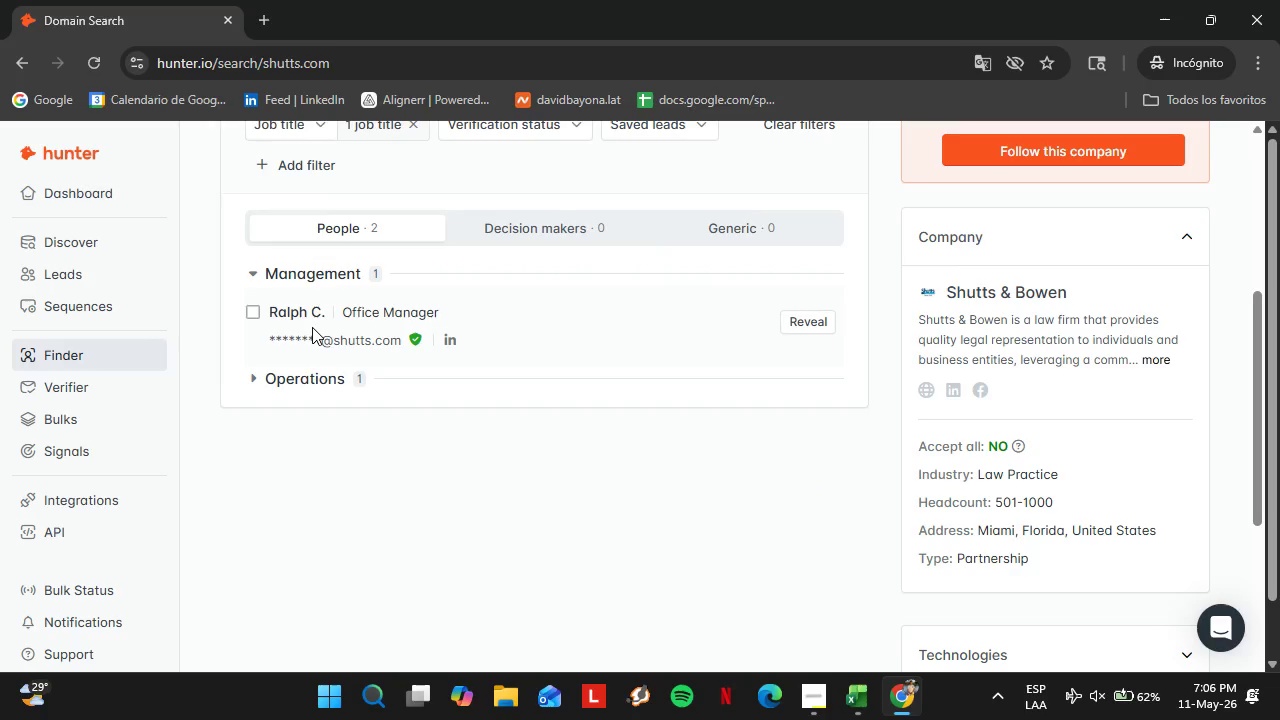 
wait(12.25)
 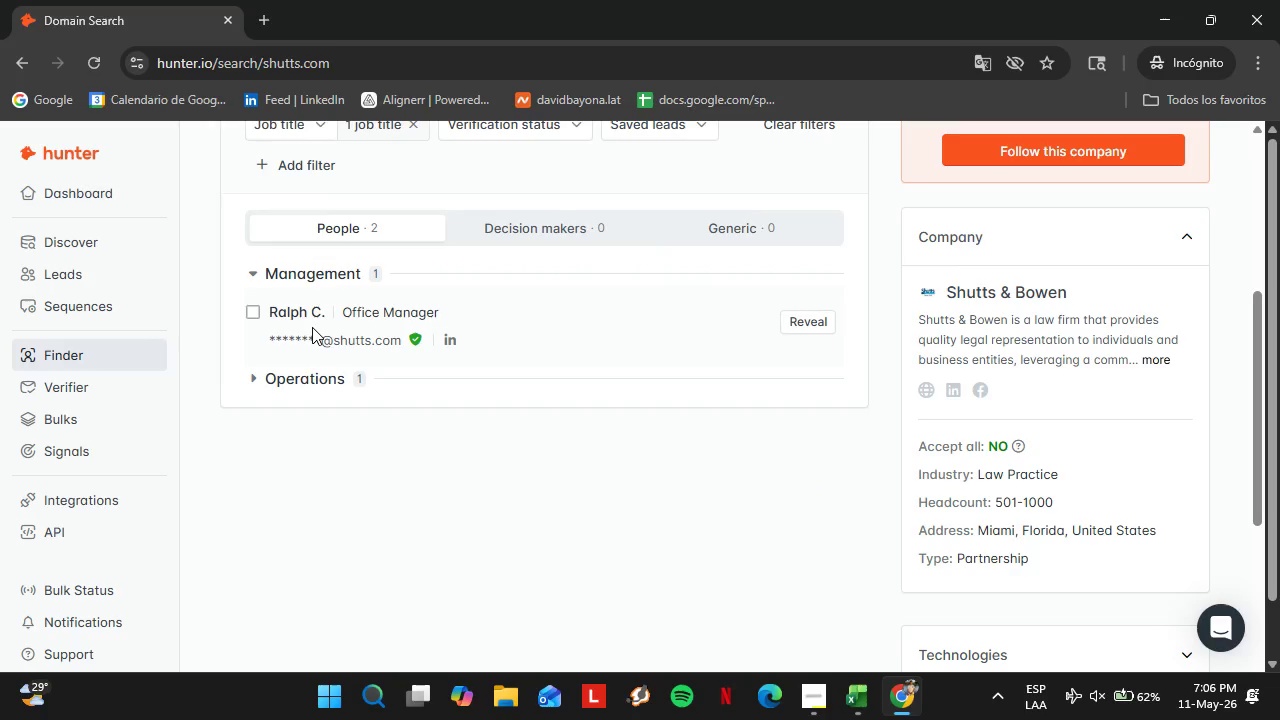 
left_click([817, 314])
 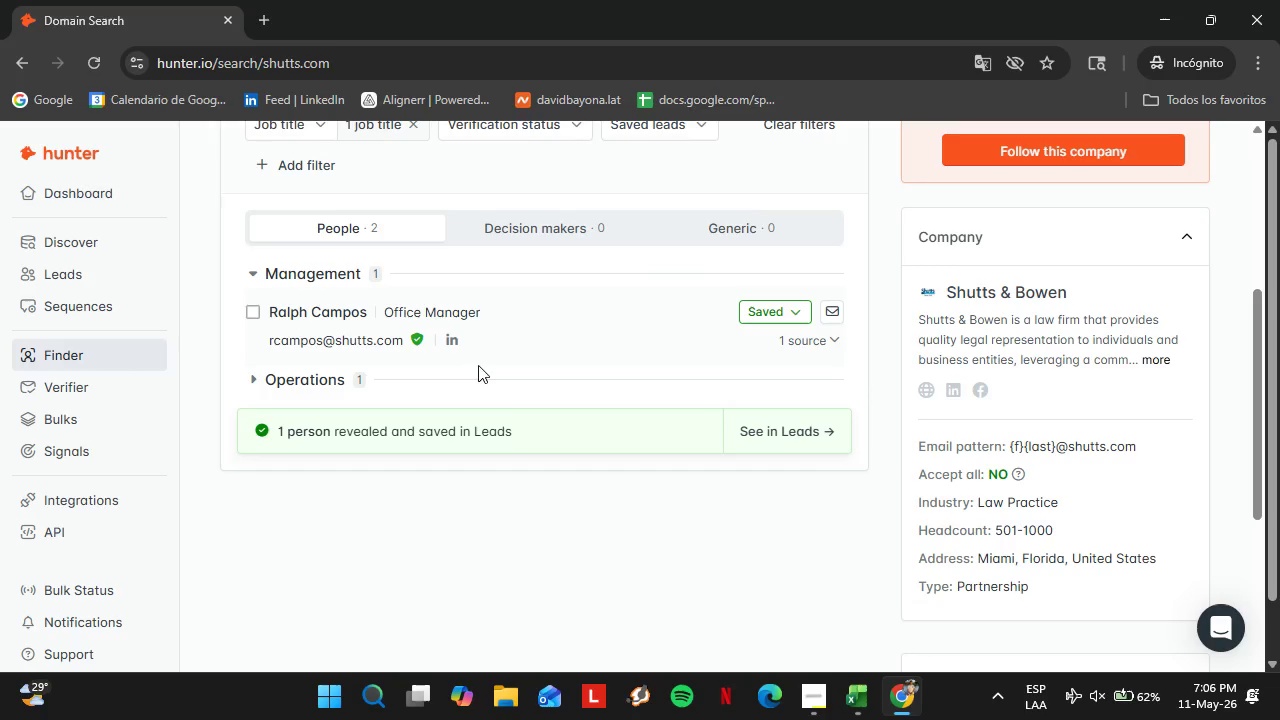 
wait(6.09)
 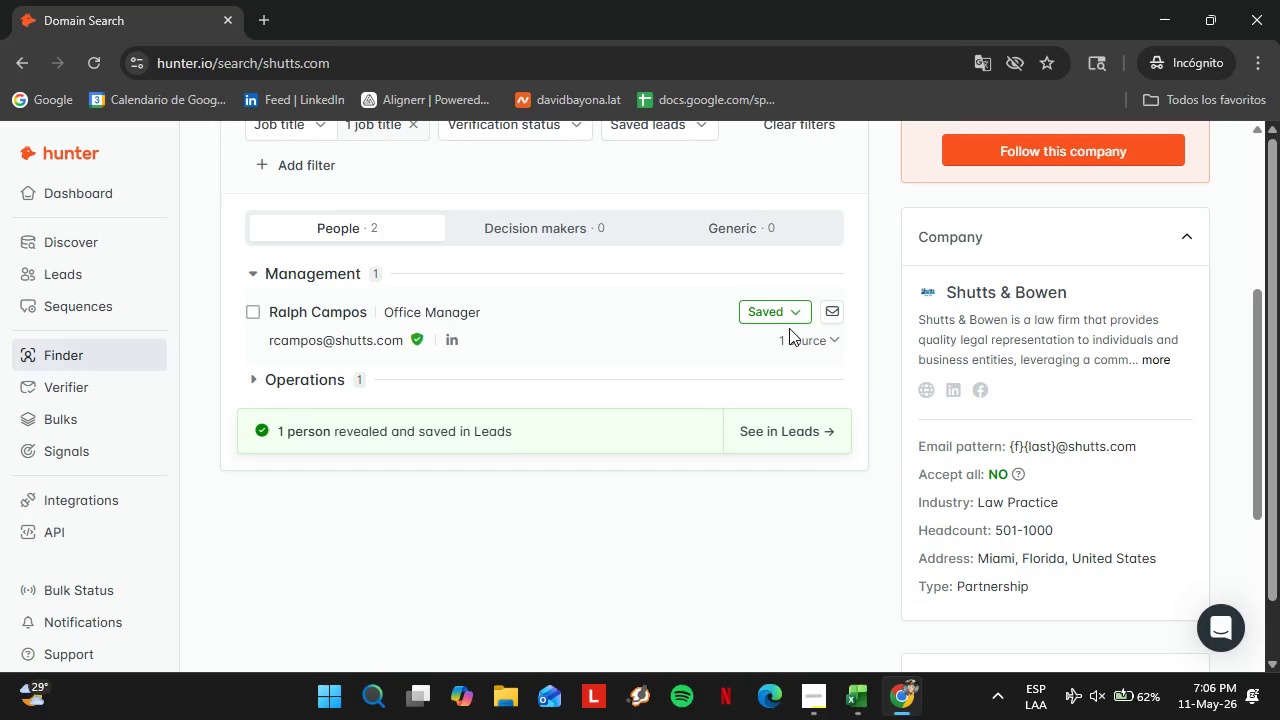 
double_click([778, 312])
 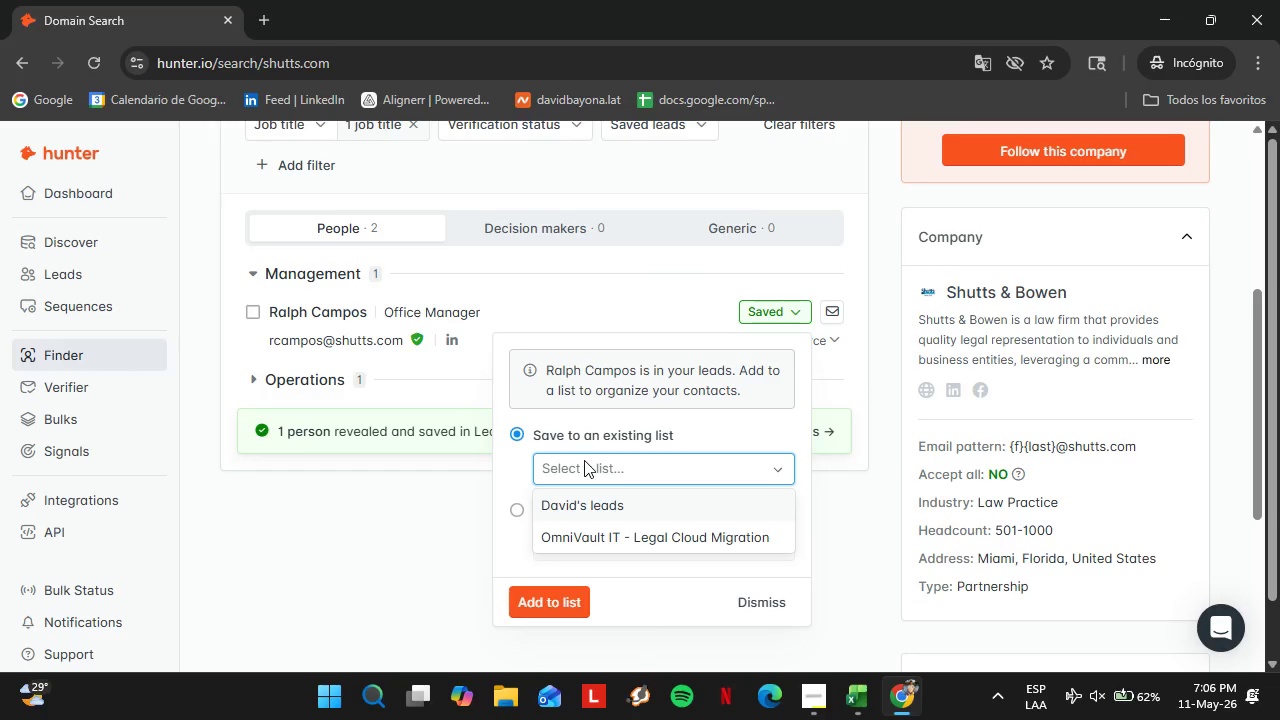 
left_click([584, 460])
 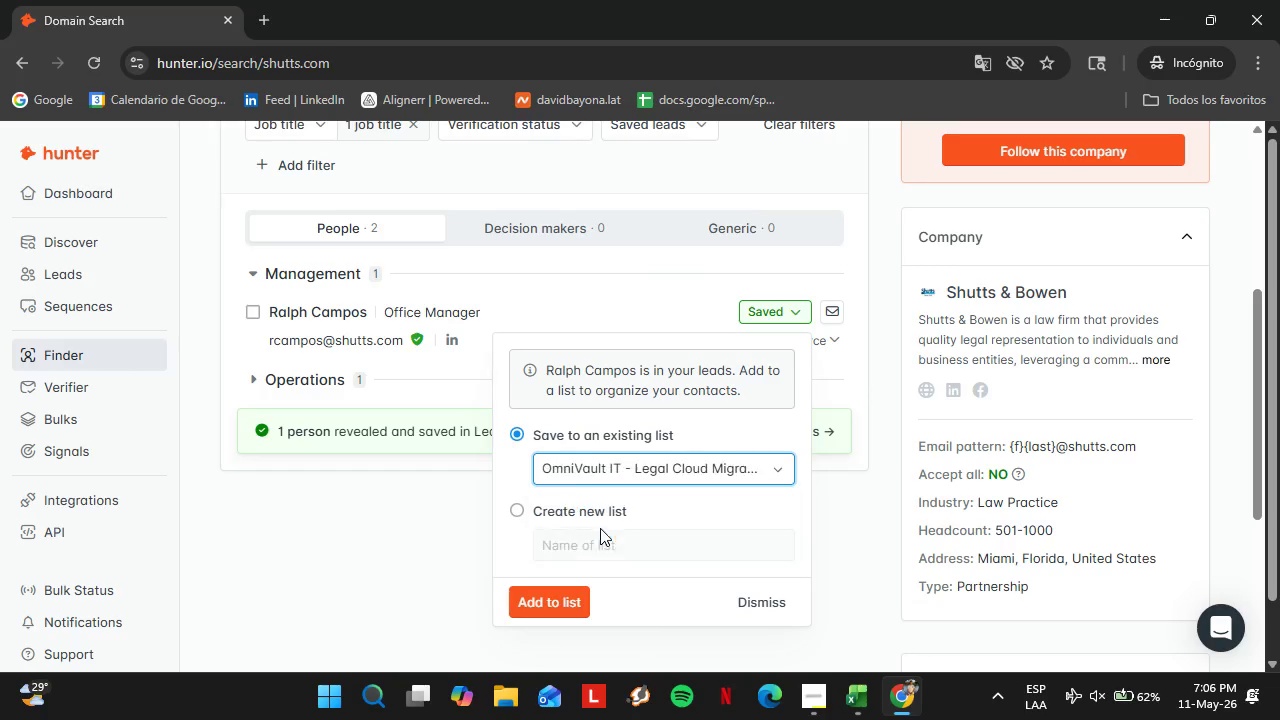 
left_click([600, 528])
 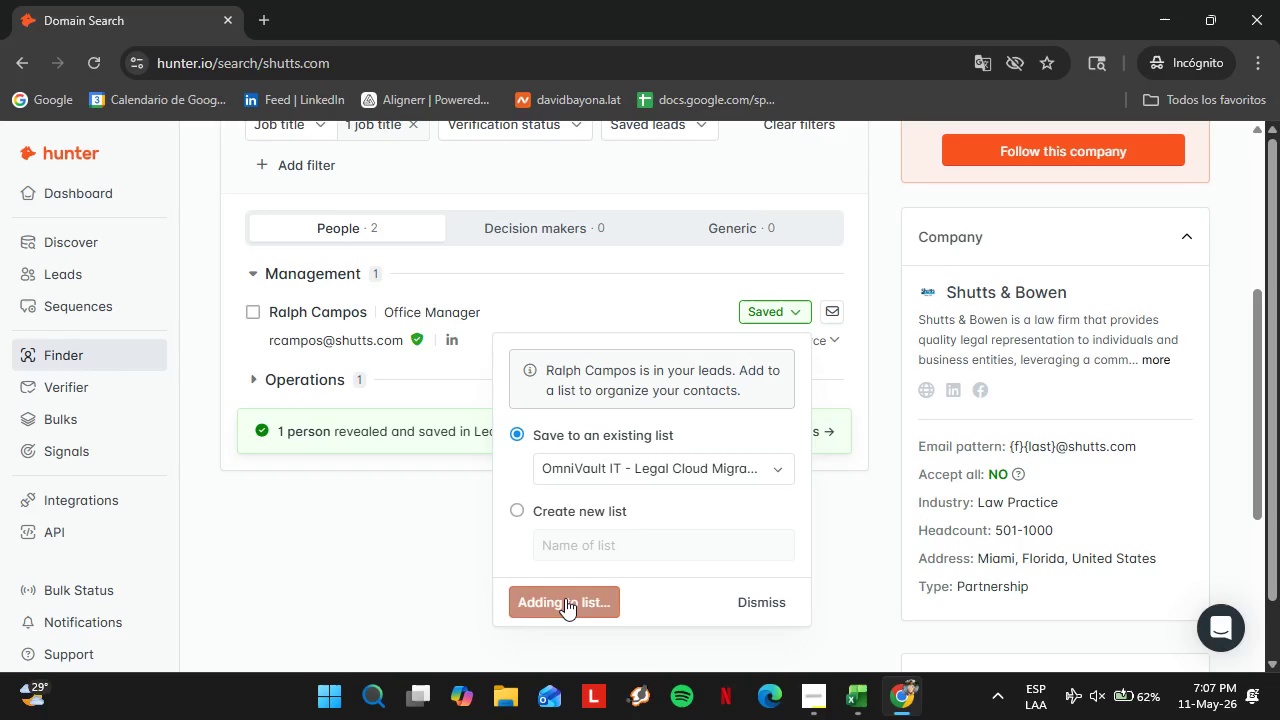 
left_click([565, 598])
 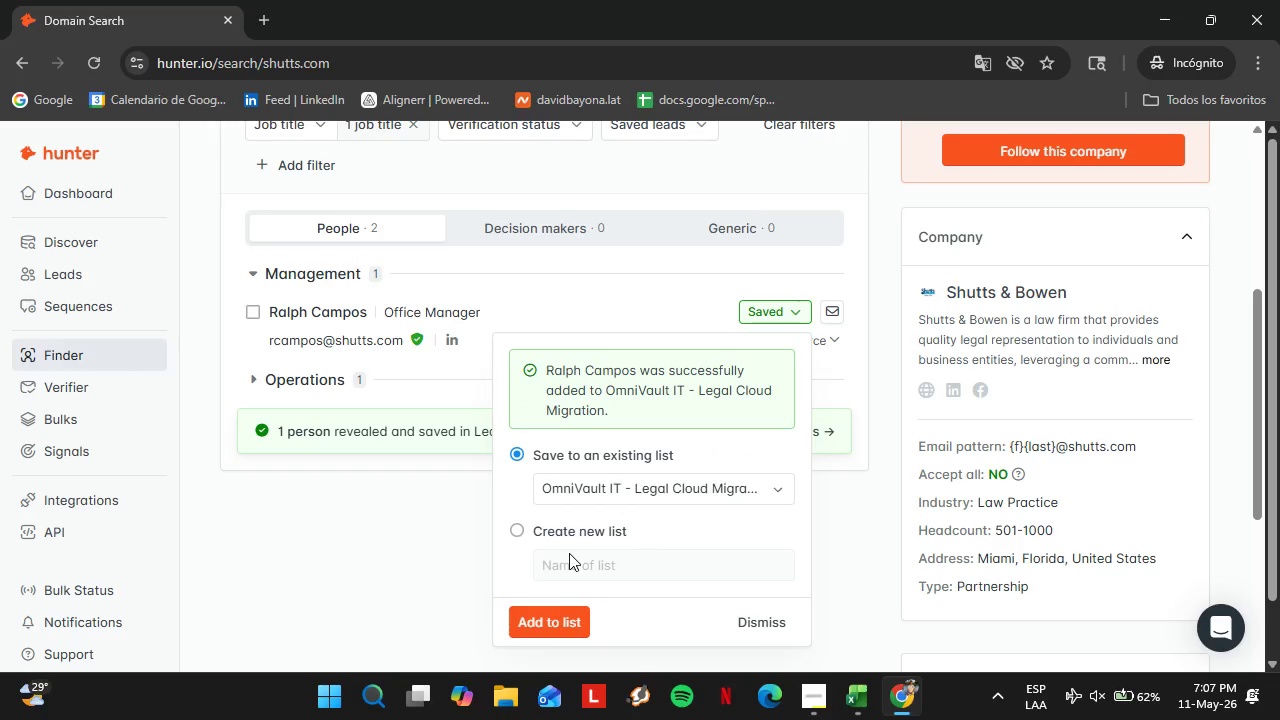 
wait(31.05)
 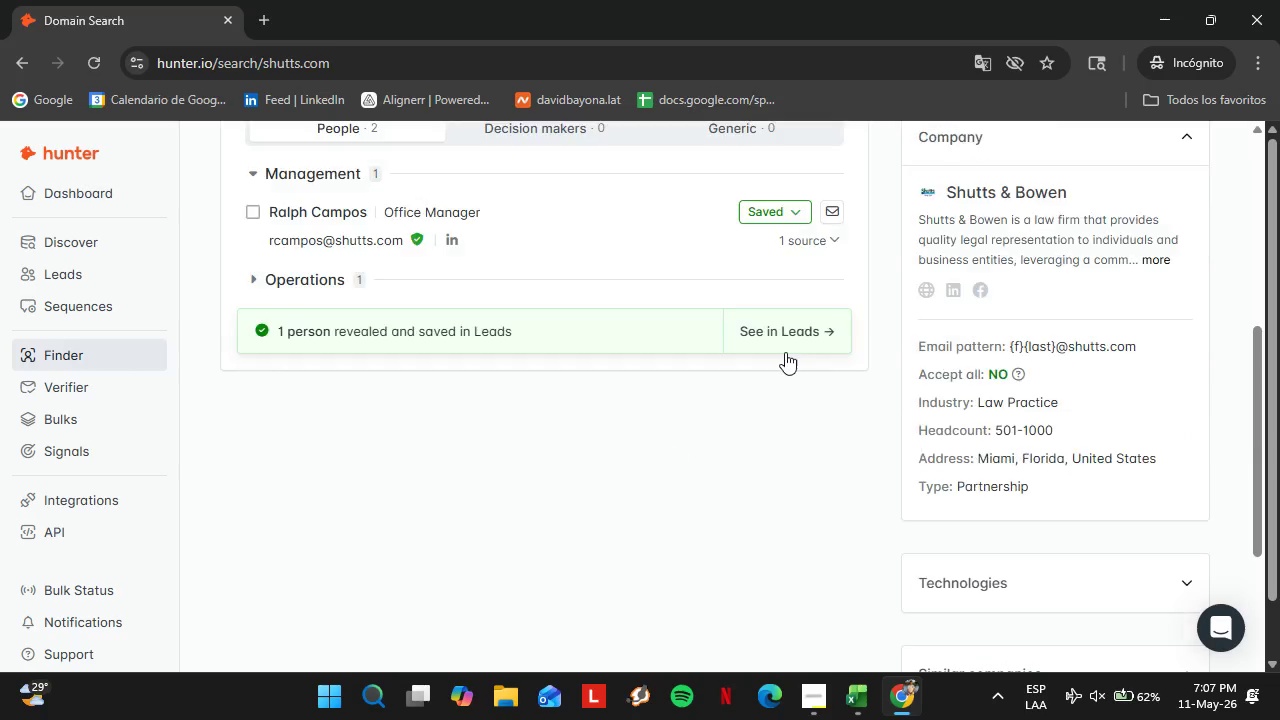 
left_click([793, 337])
 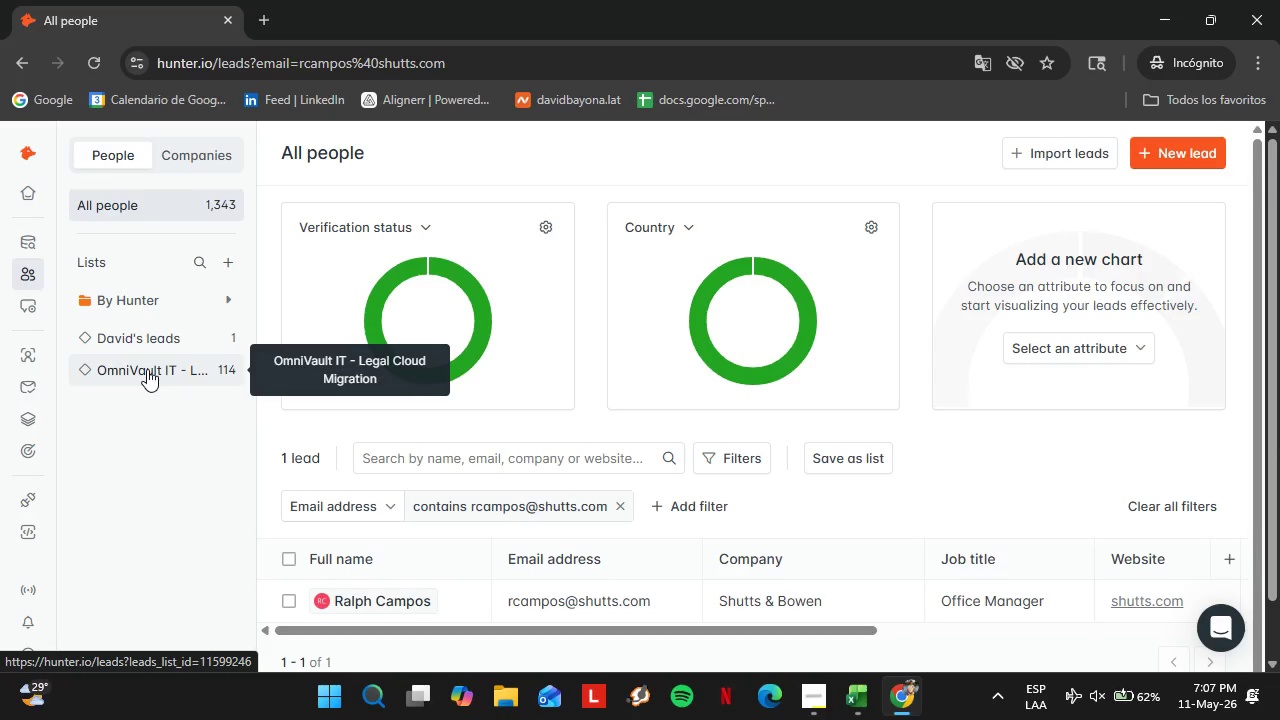 
scroll: coordinate [671, 445], scroll_direction: down, amount: 1.0
 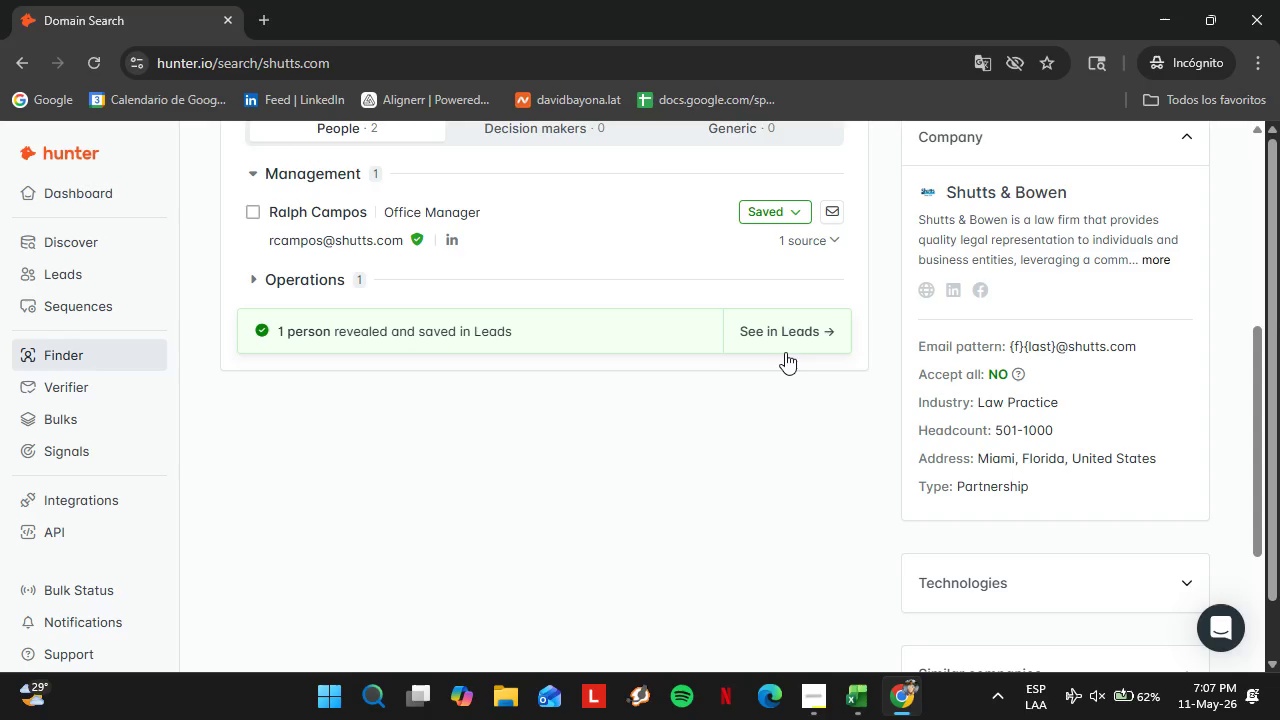 
wait(16.86)
 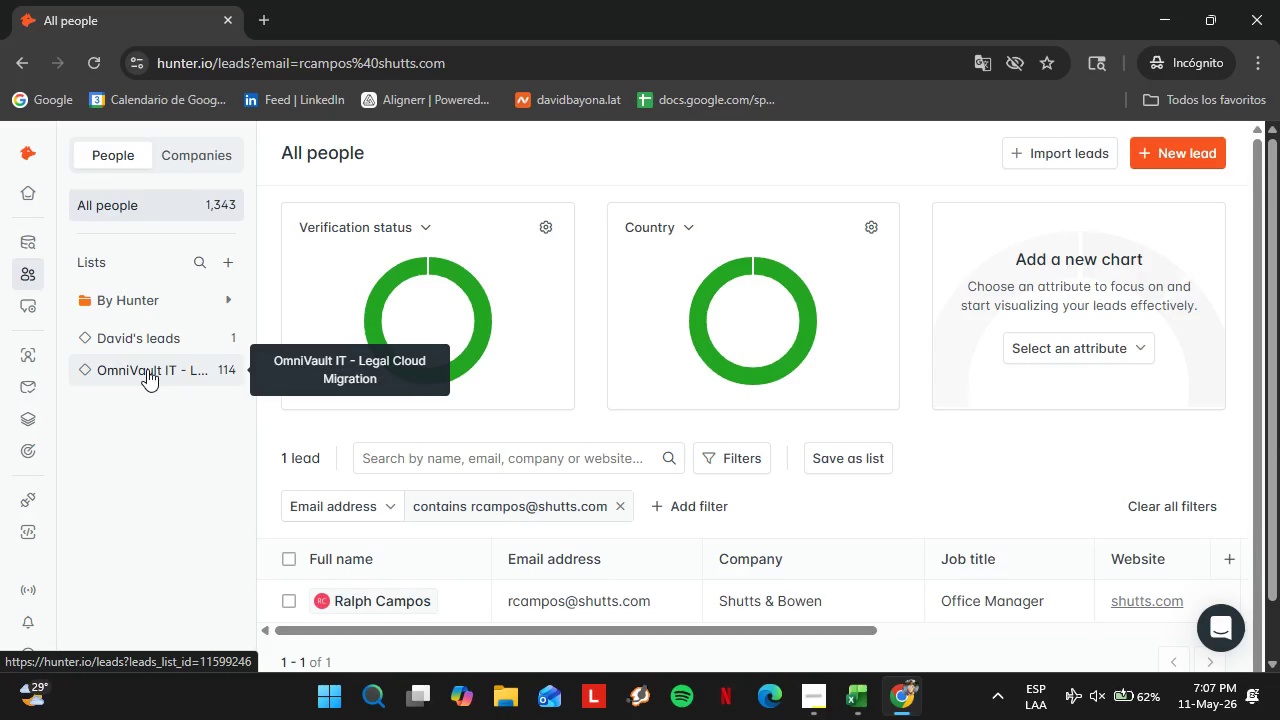 
left_click([624, 501])
 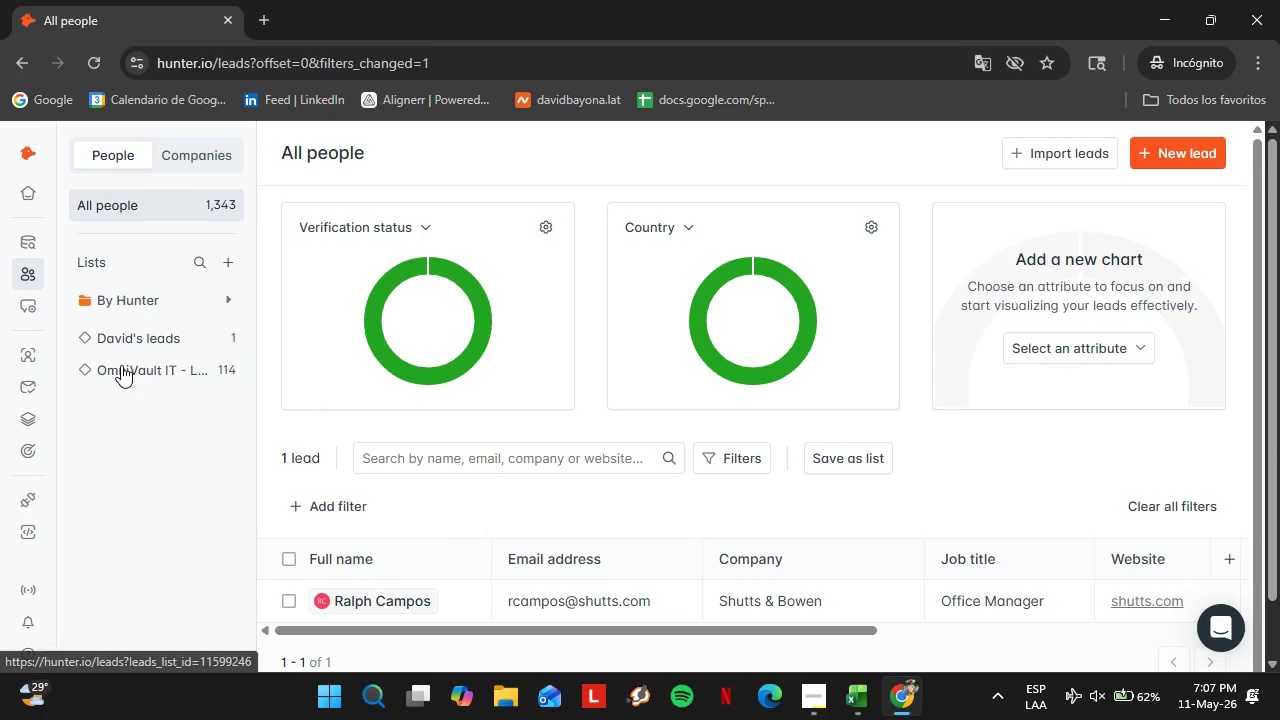 
left_click([121, 365])
 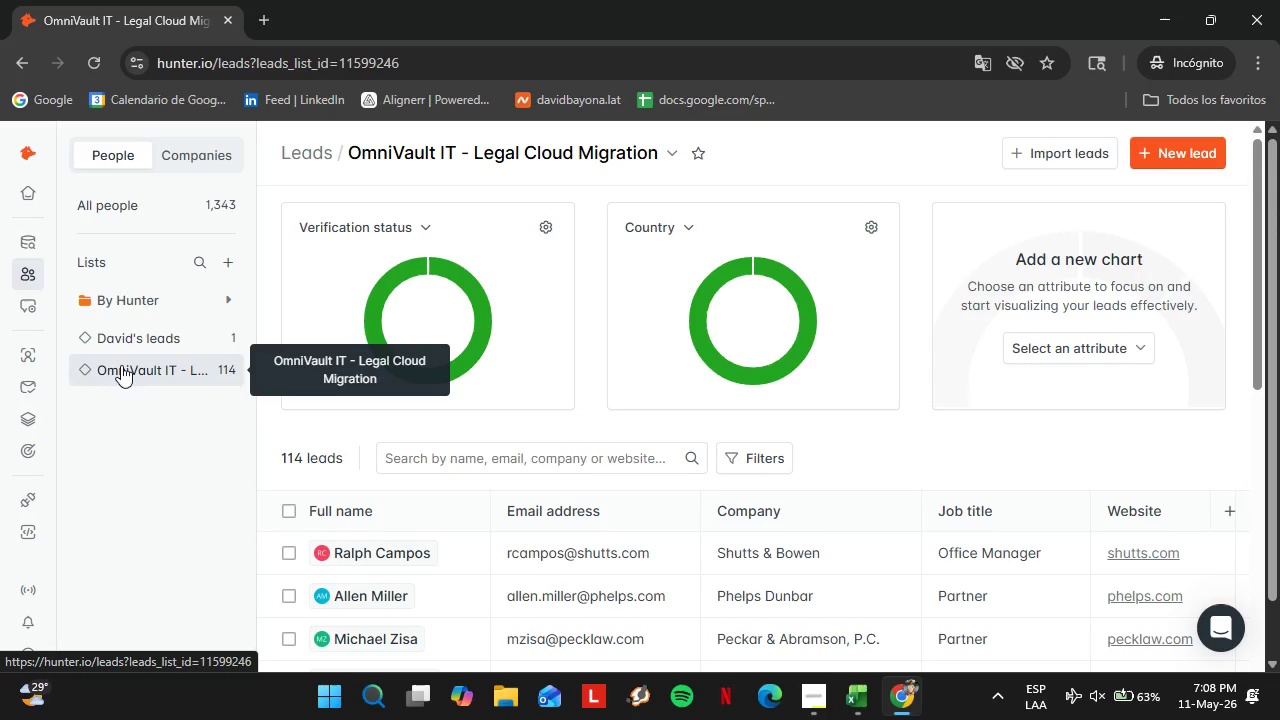 
wait(30.38)
 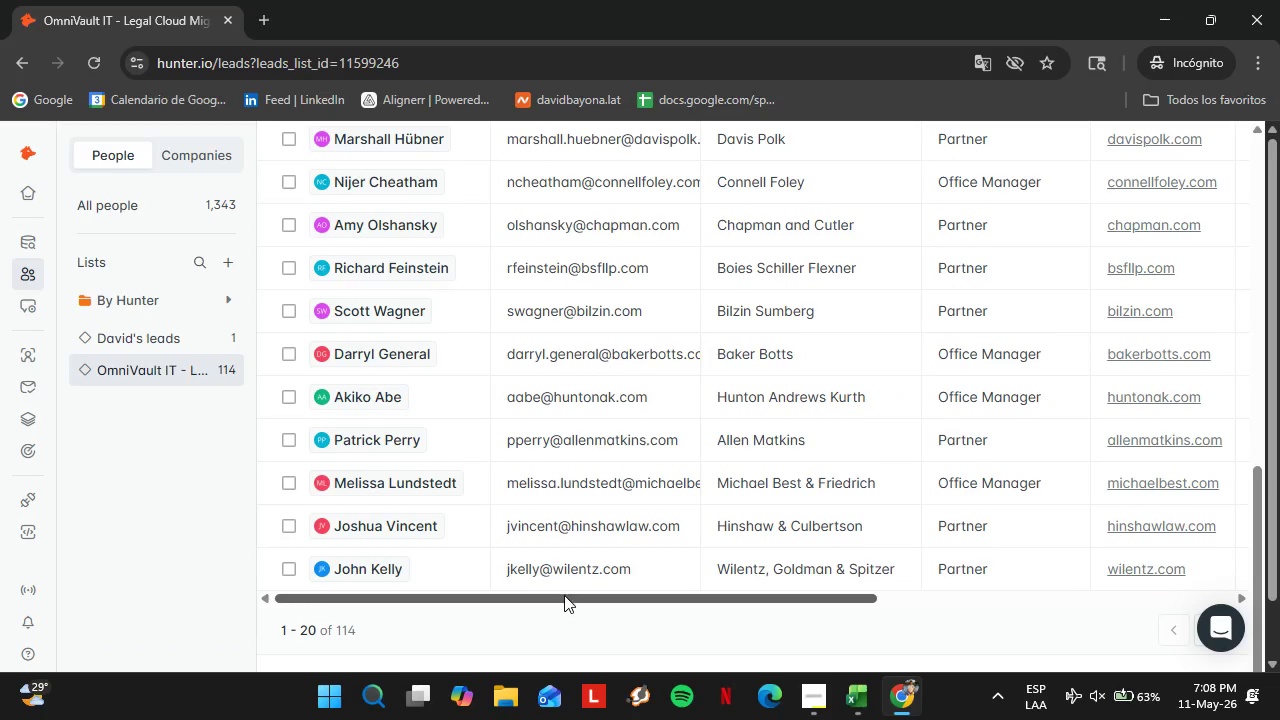 
left_click_drag(start_coordinate=[564, 596], to_coordinate=[967, 577])
 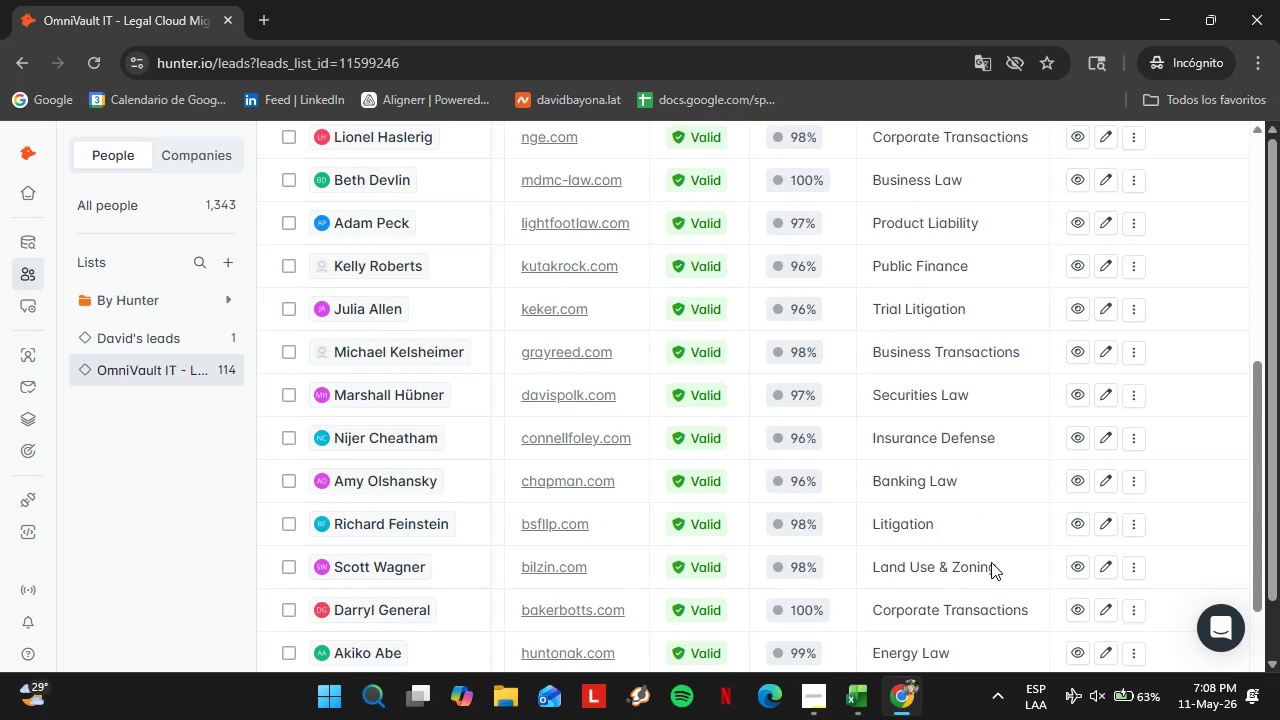 
scroll: coordinate [569, 591], scroll_direction: down, amount: 10.0
 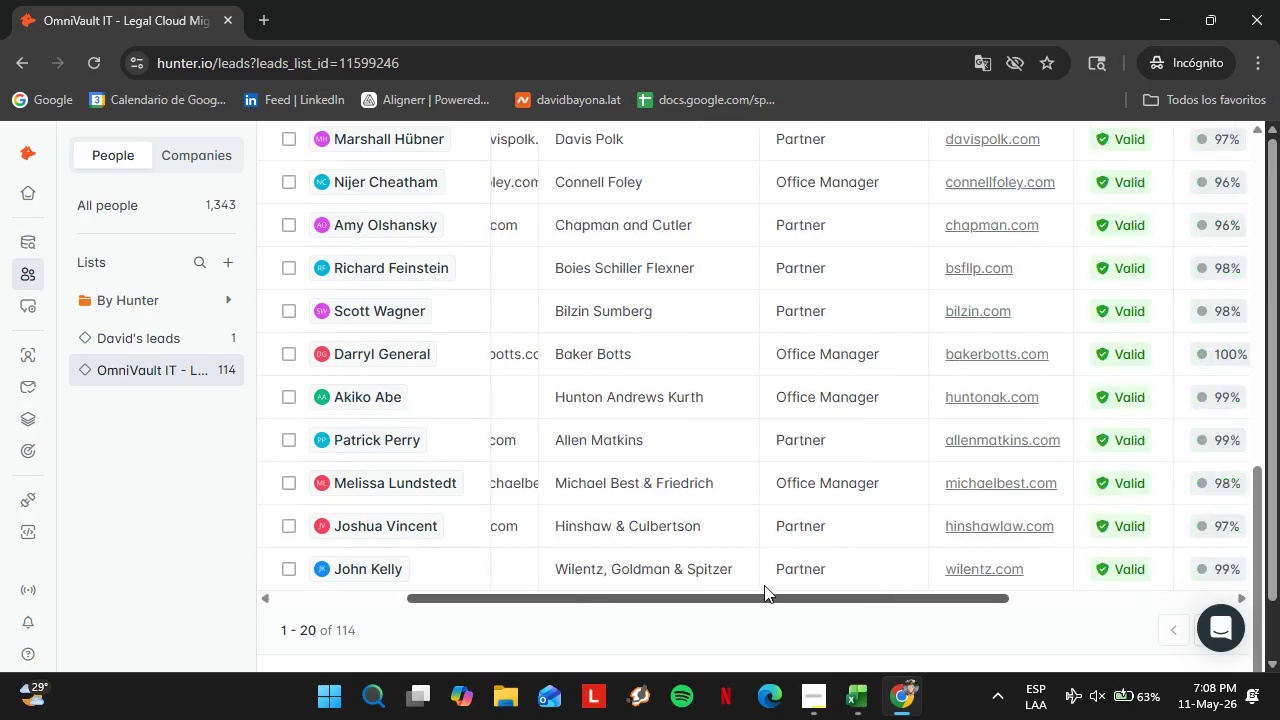 
left_click([566, 251])
 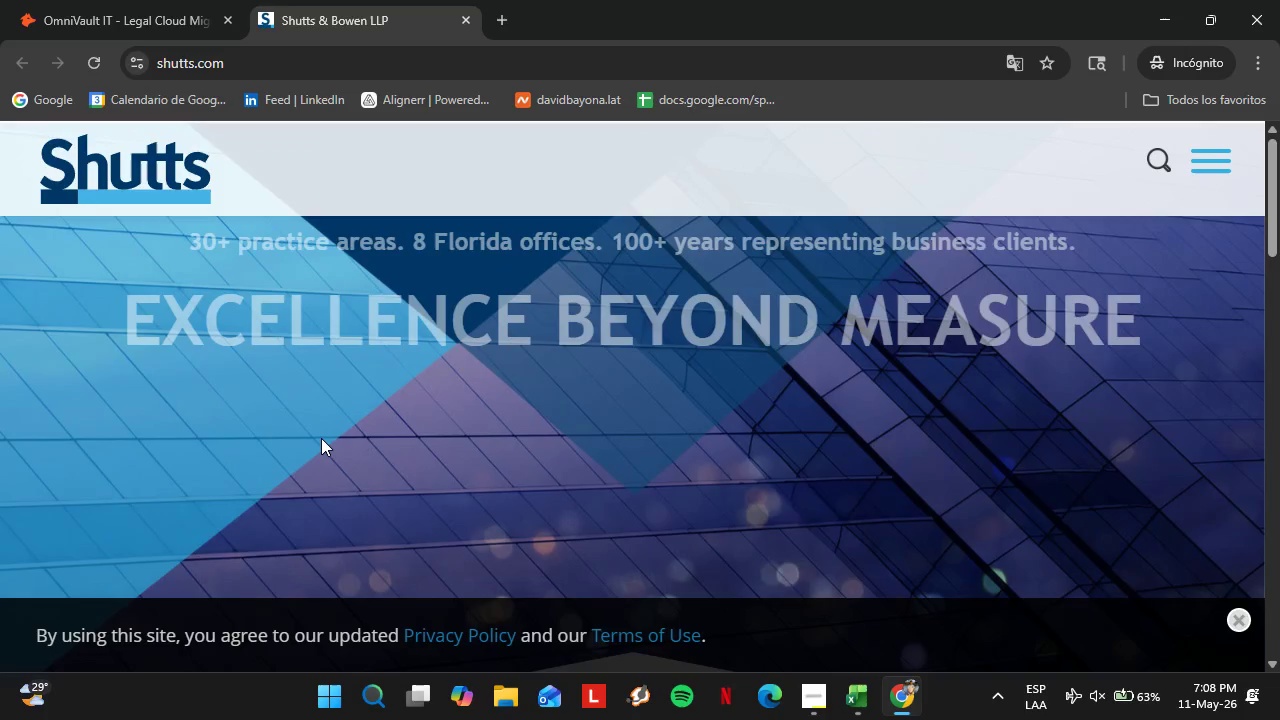 
scroll: coordinate [991, 562], scroll_direction: up, amount: 5.0
 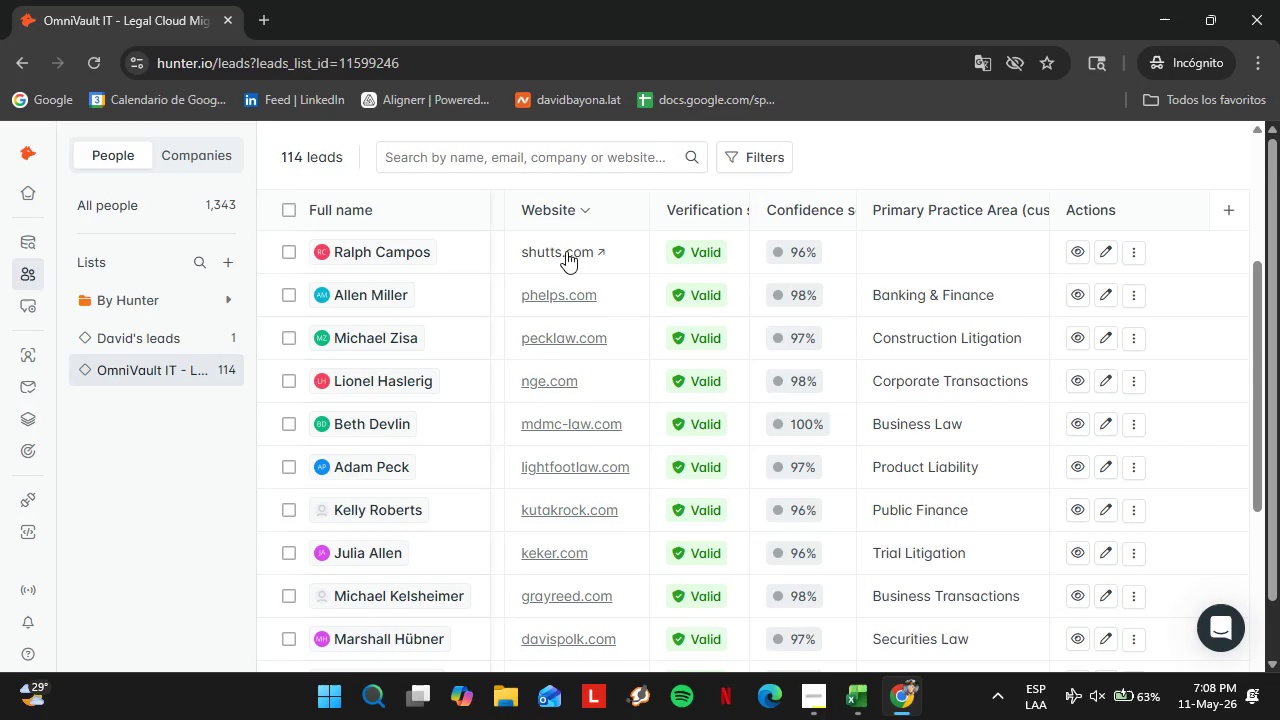 
wait(10.1)
 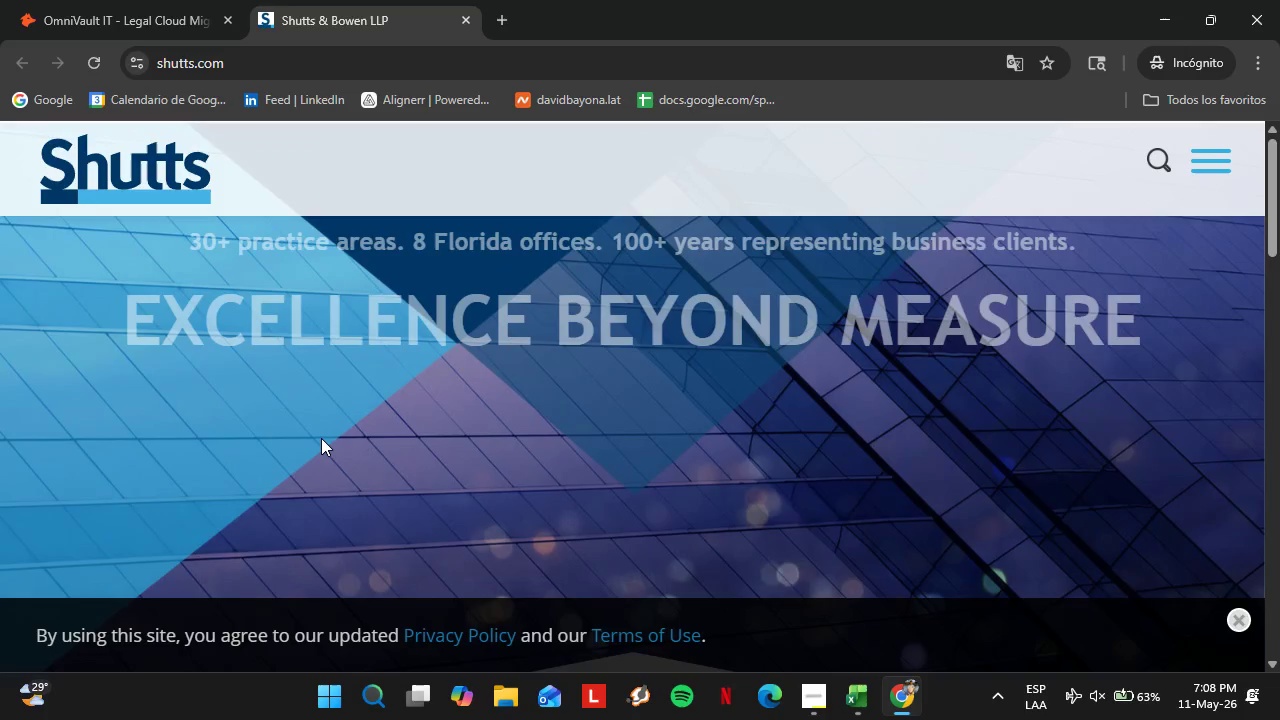 
scroll: coordinate [570, 376], scroll_direction: down, amount: 24.0
 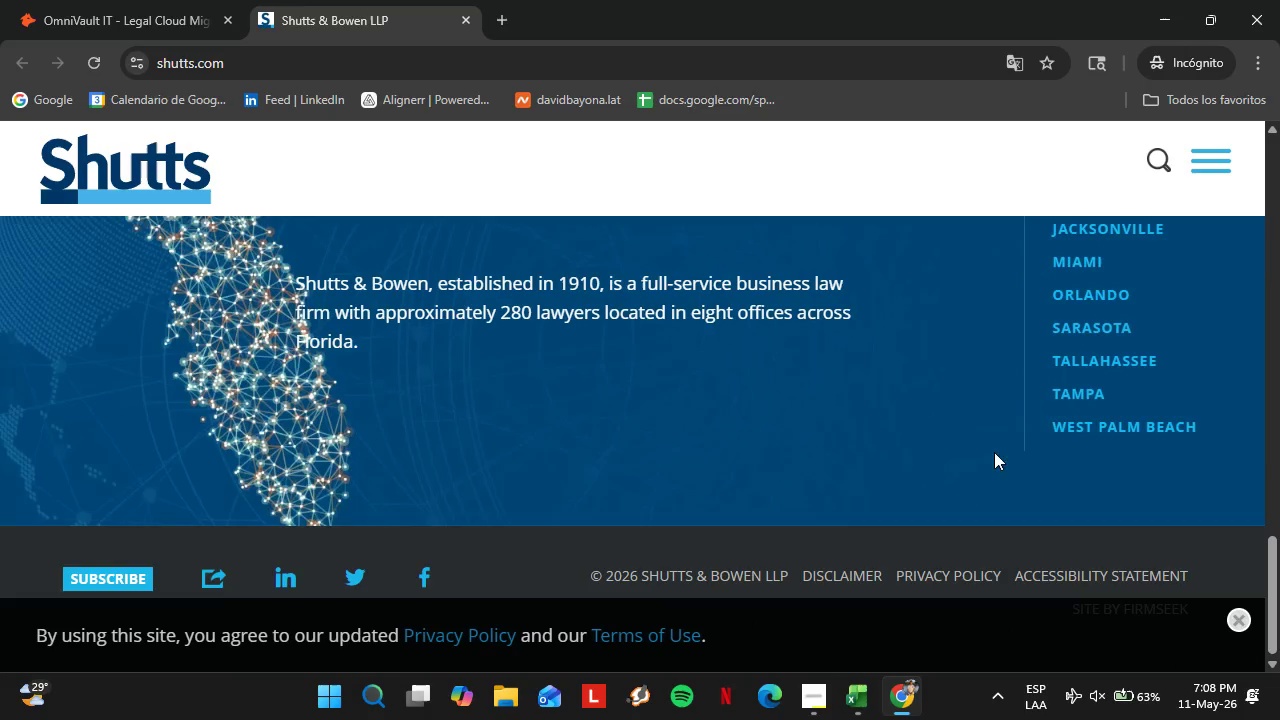 
left_click_drag(start_coordinate=[1272, 476], to_coordinate=[1279, 130])
 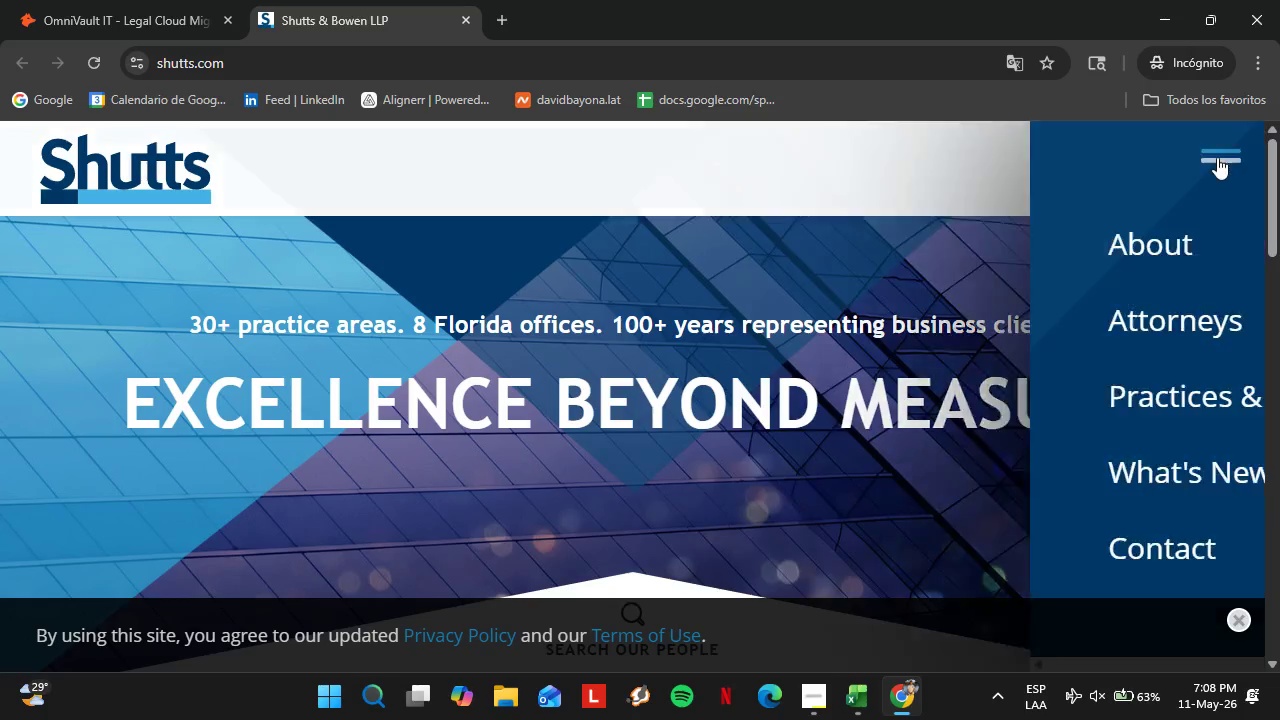 
scroll: coordinate [1031, 394], scroll_direction: up, amount: 3.0
 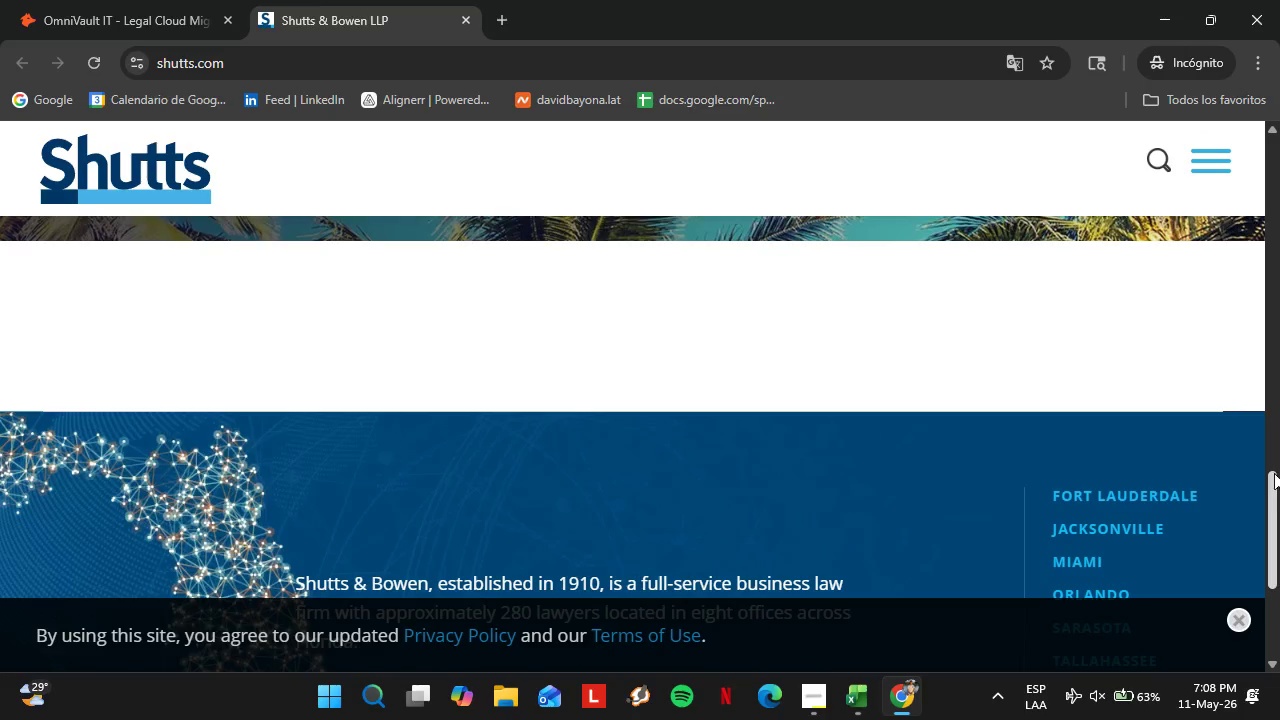 
left_click([1217, 157])
 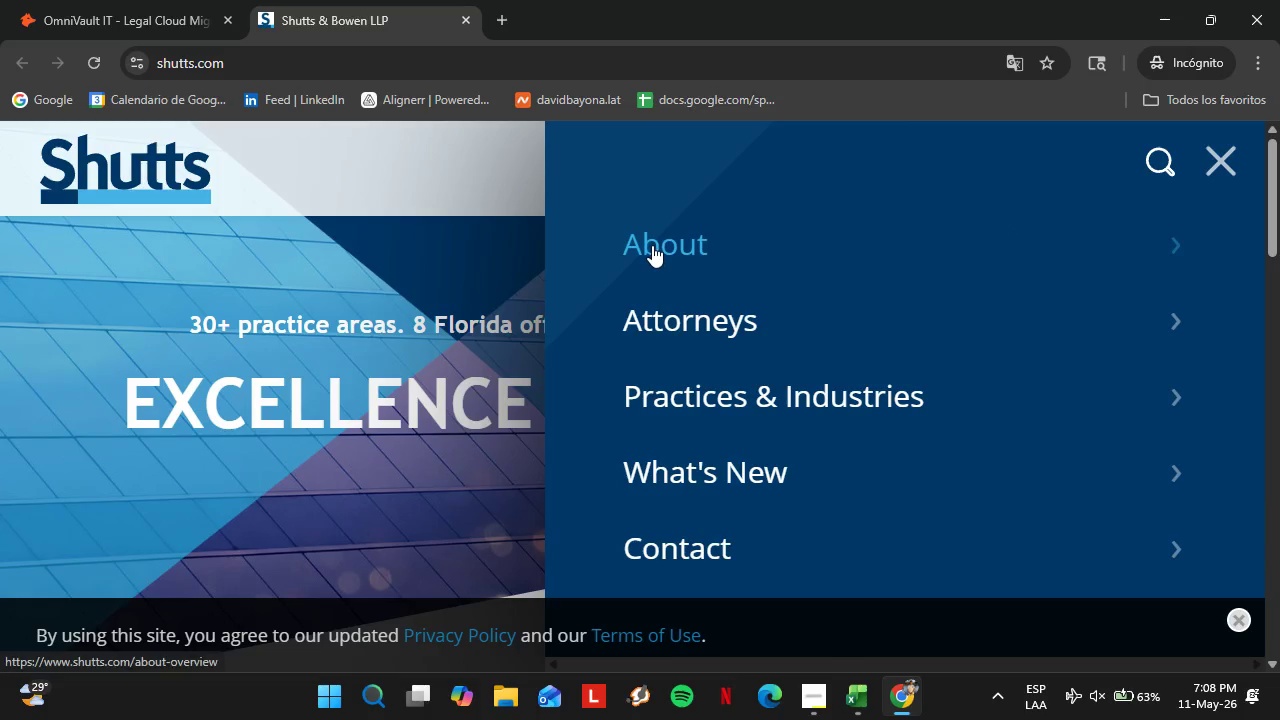 
left_click([652, 245])
 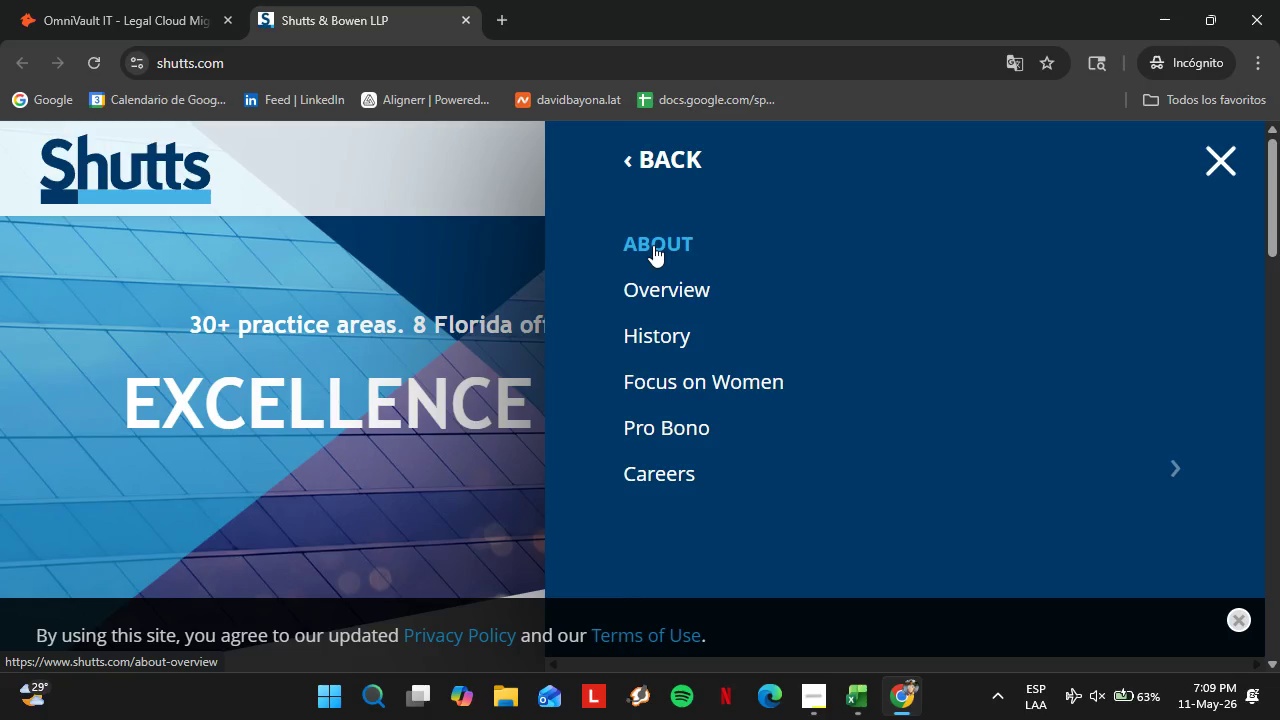 
wait(19.24)
 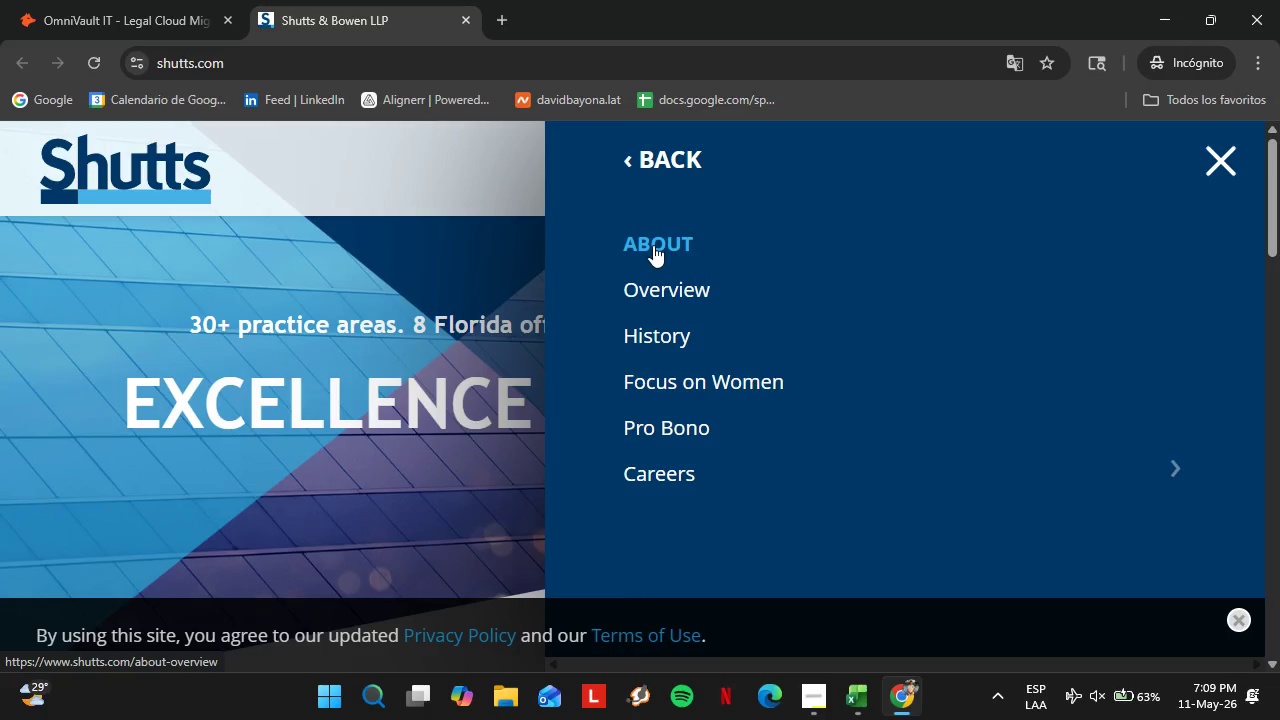 
left_click([1207, 160])
 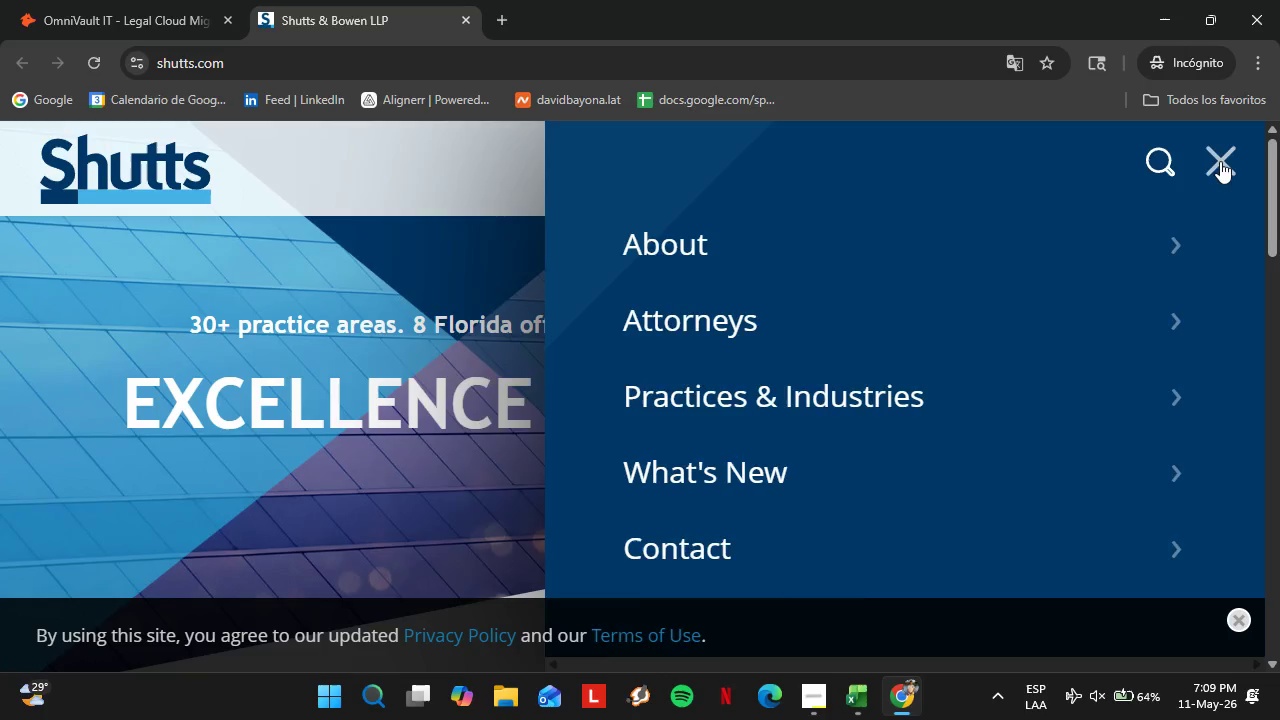 
left_click([1220, 161])
 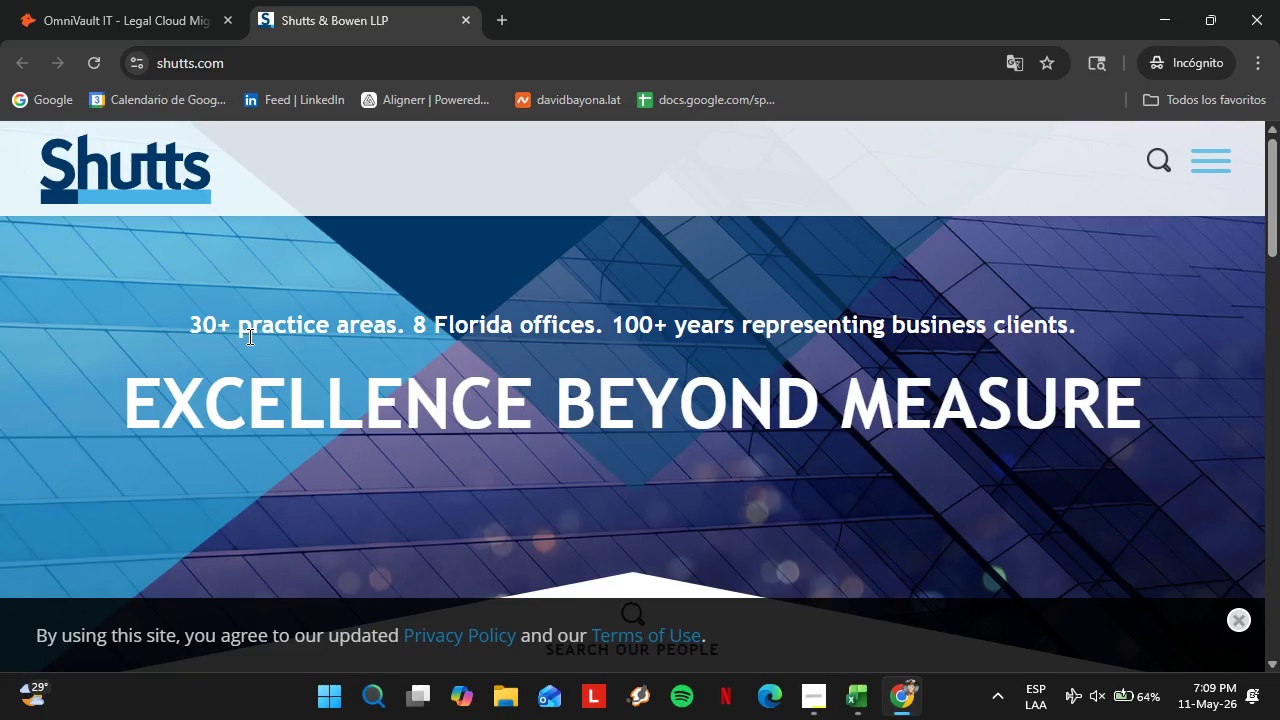 
scroll: coordinate [248, 336], scroll_direction: down, amount: 1.0
 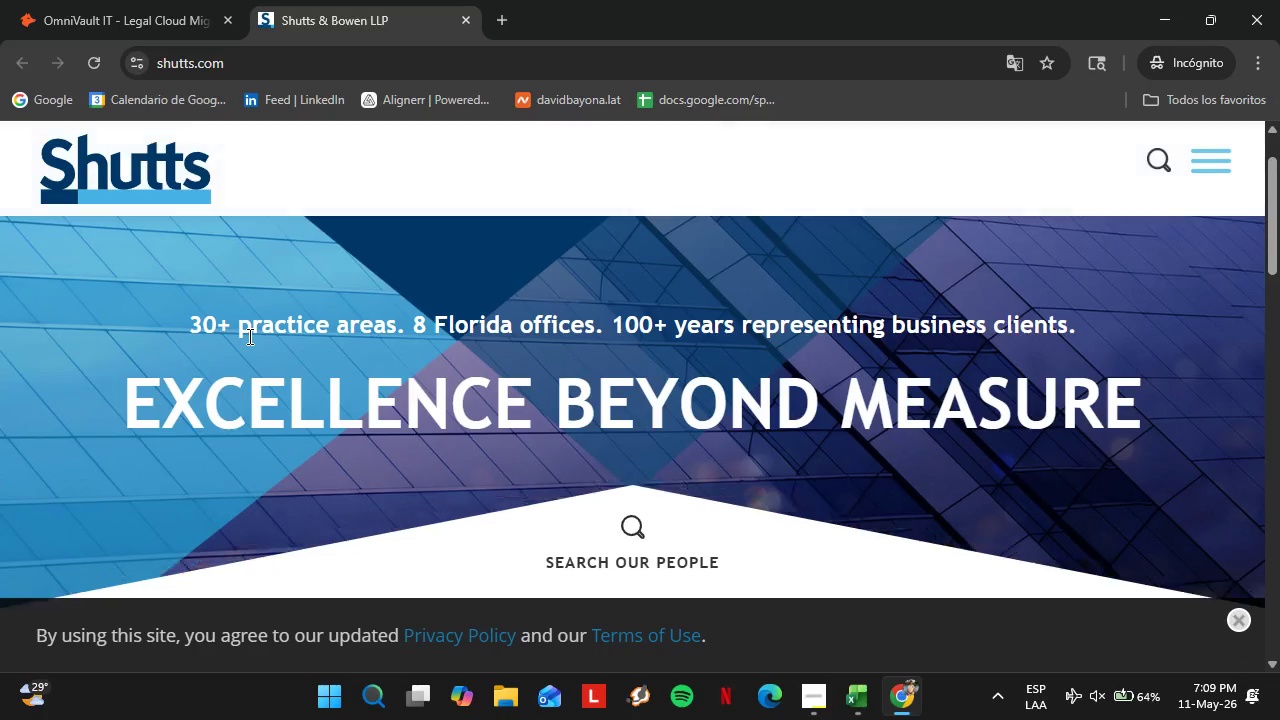 
left_click([83, 22])
 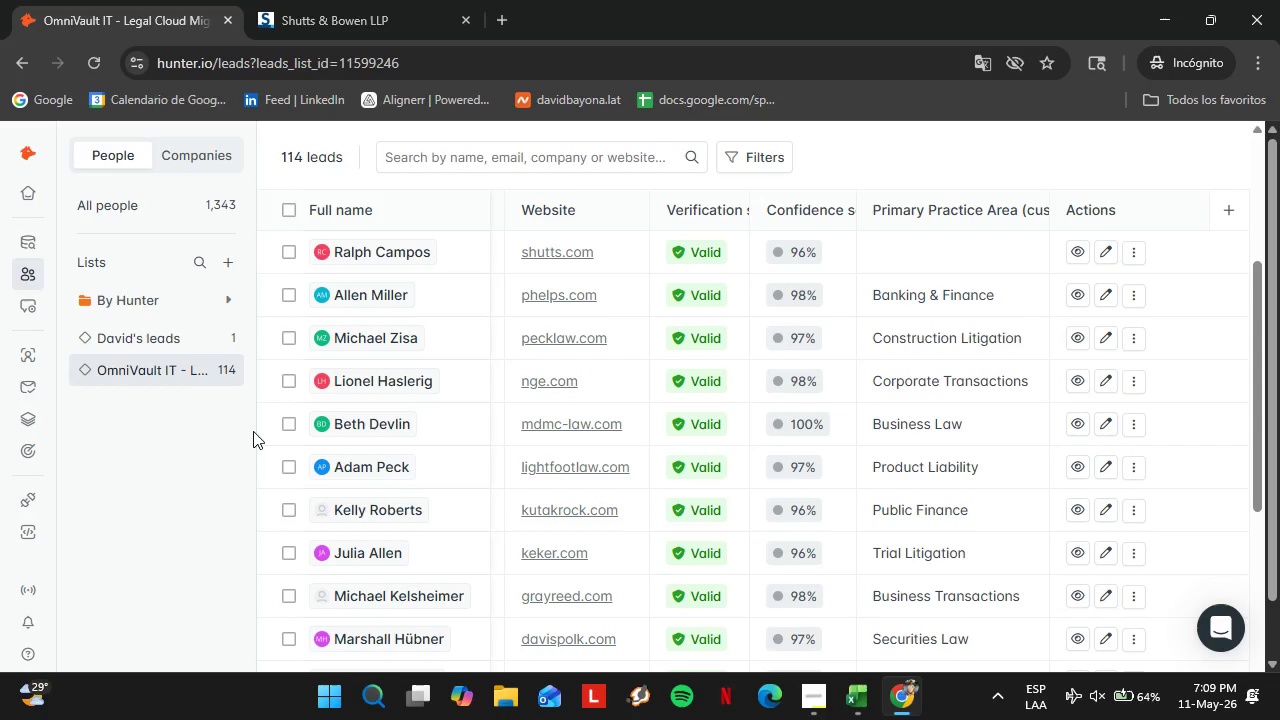 
scroll: coordinate [248, 336], scroll_direction: up, amount: 2.0
 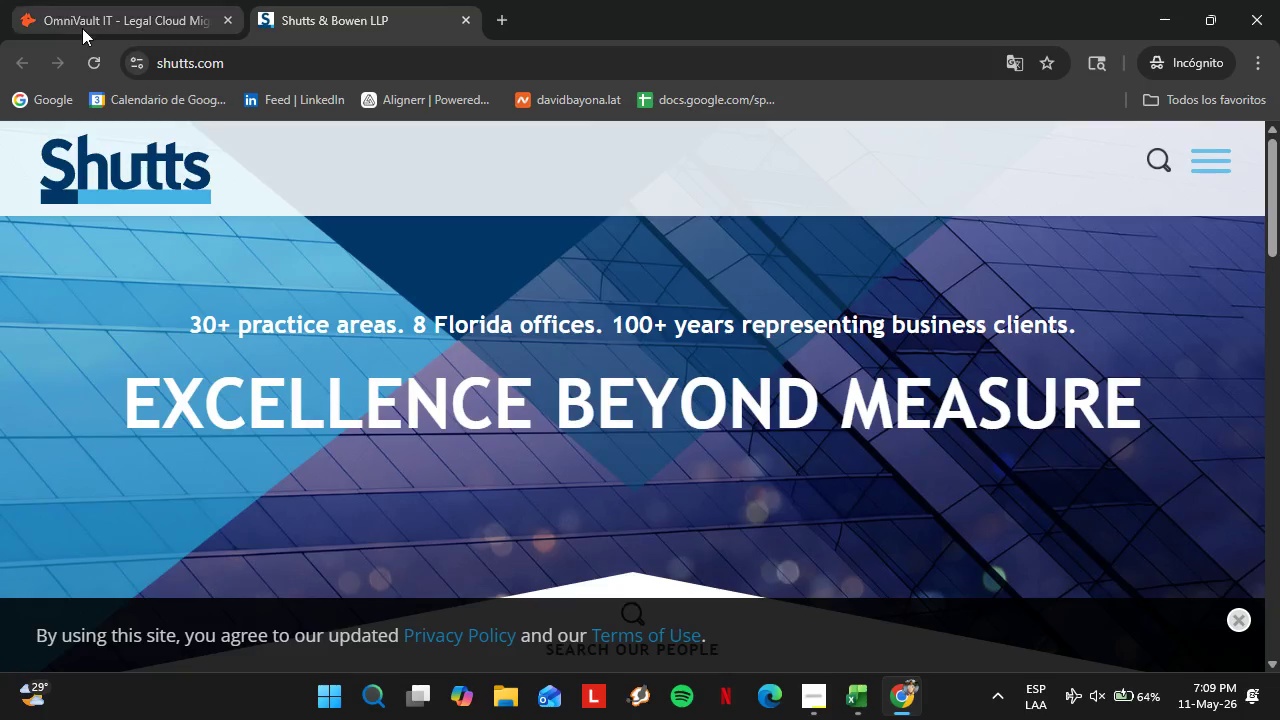 
wait(22.85)
 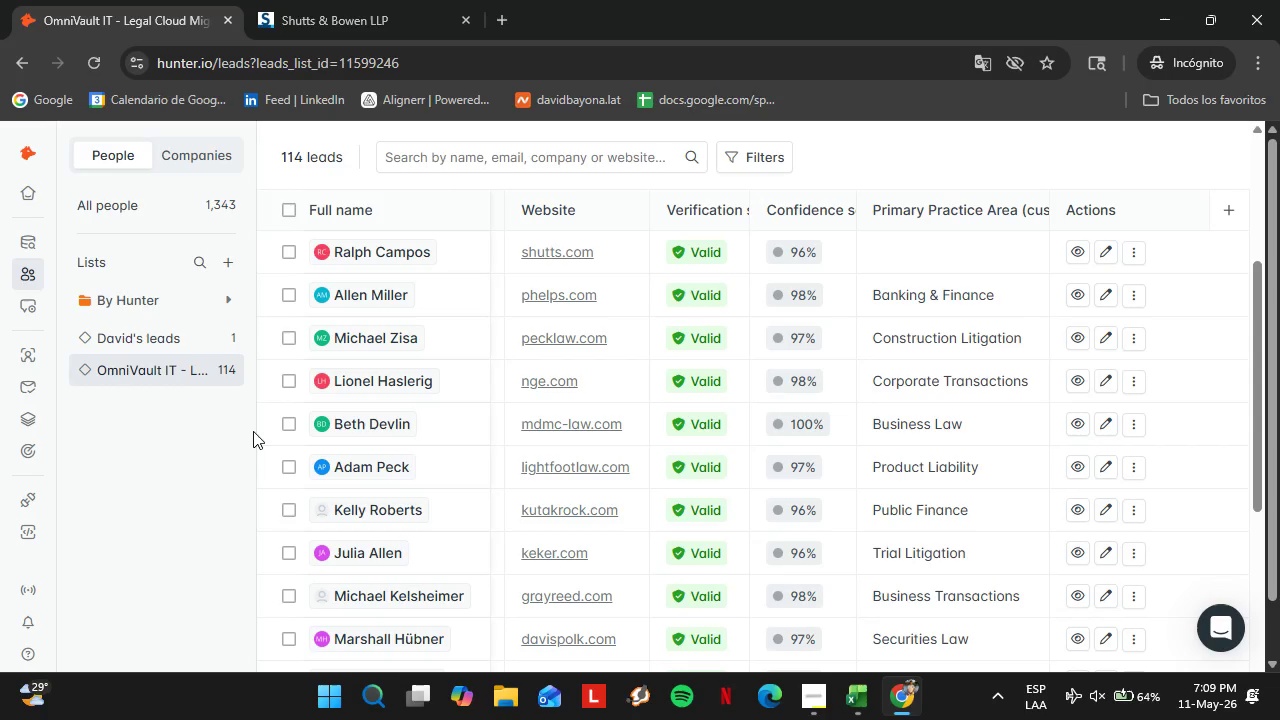 
scroll: coordinate [348, 445], scroll_direction: down, amount: 1.0
 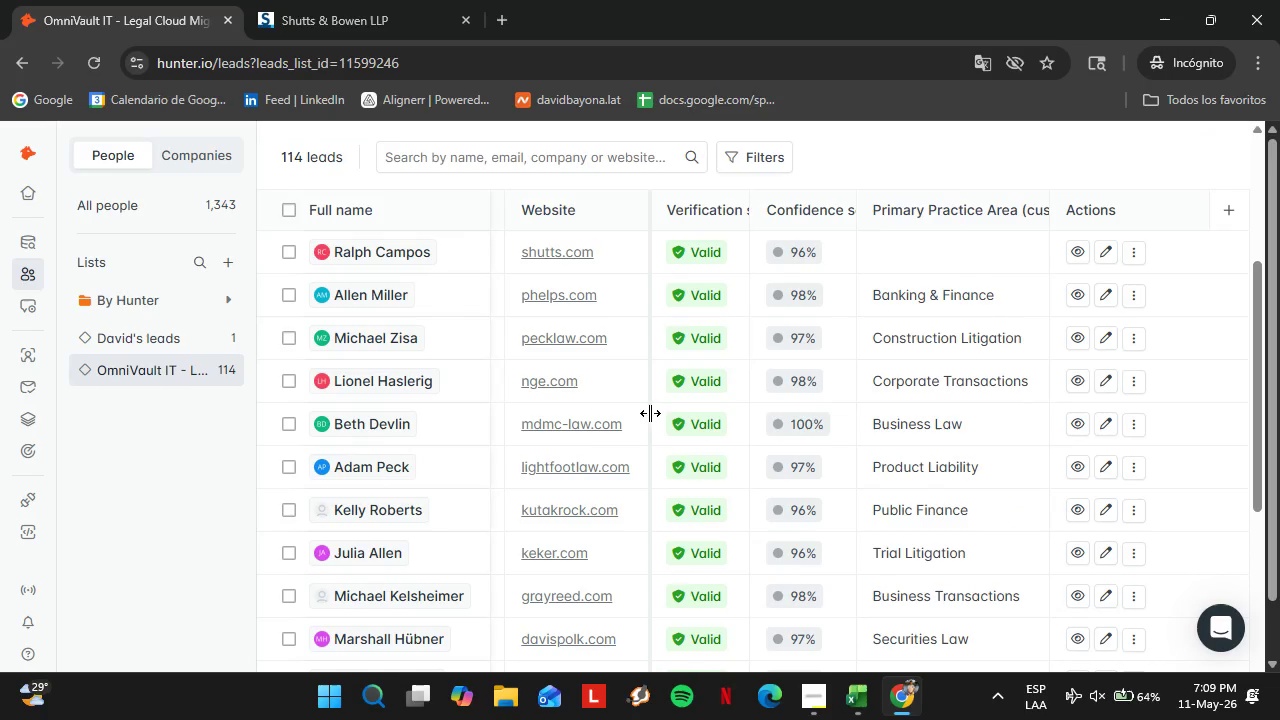 
scroll: coordinate [650, 413], scroll_direction: up, amount: 1.0
 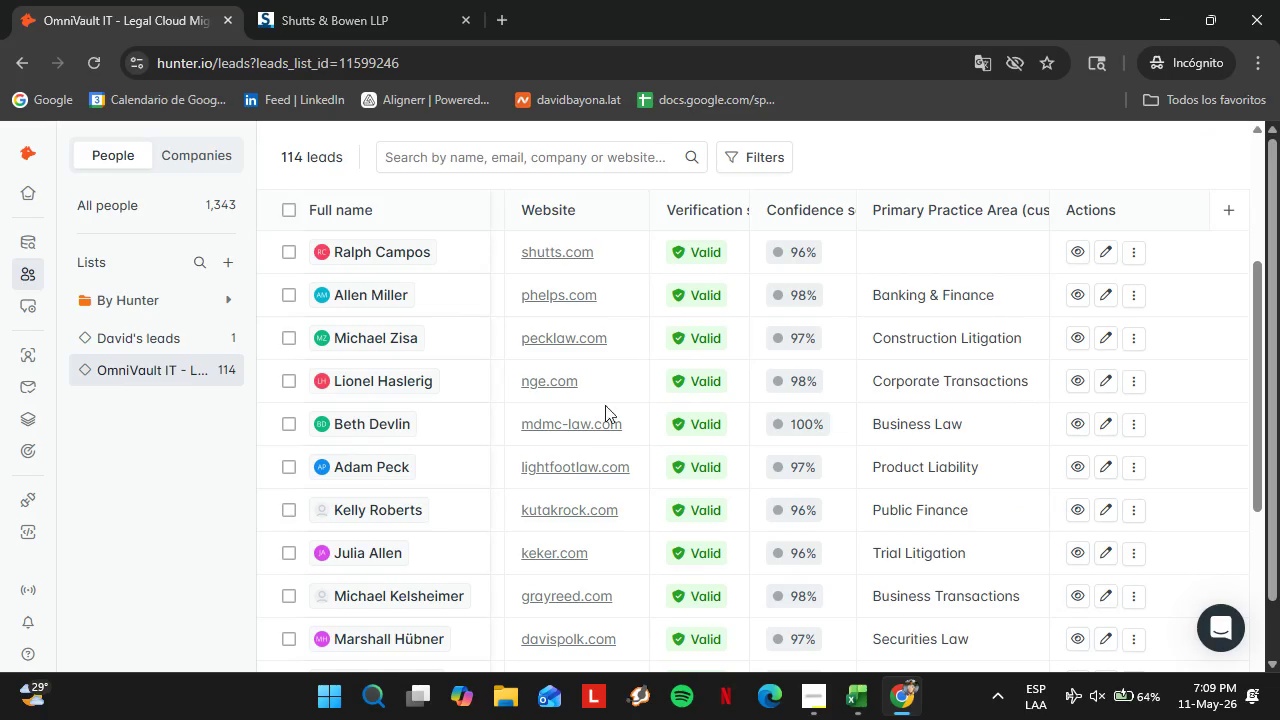 
left_click([290, 0])
 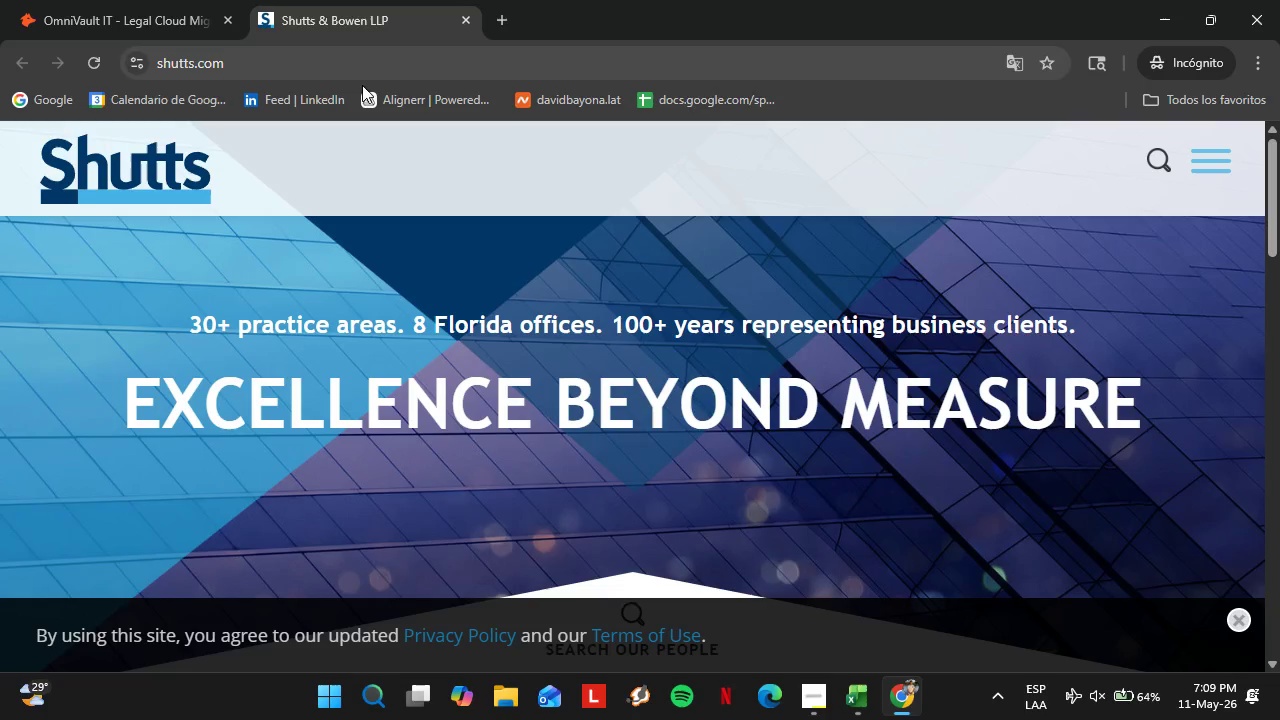 
scroll: coordinate [527, 392], scroll_direction: none, amount: 0.0
 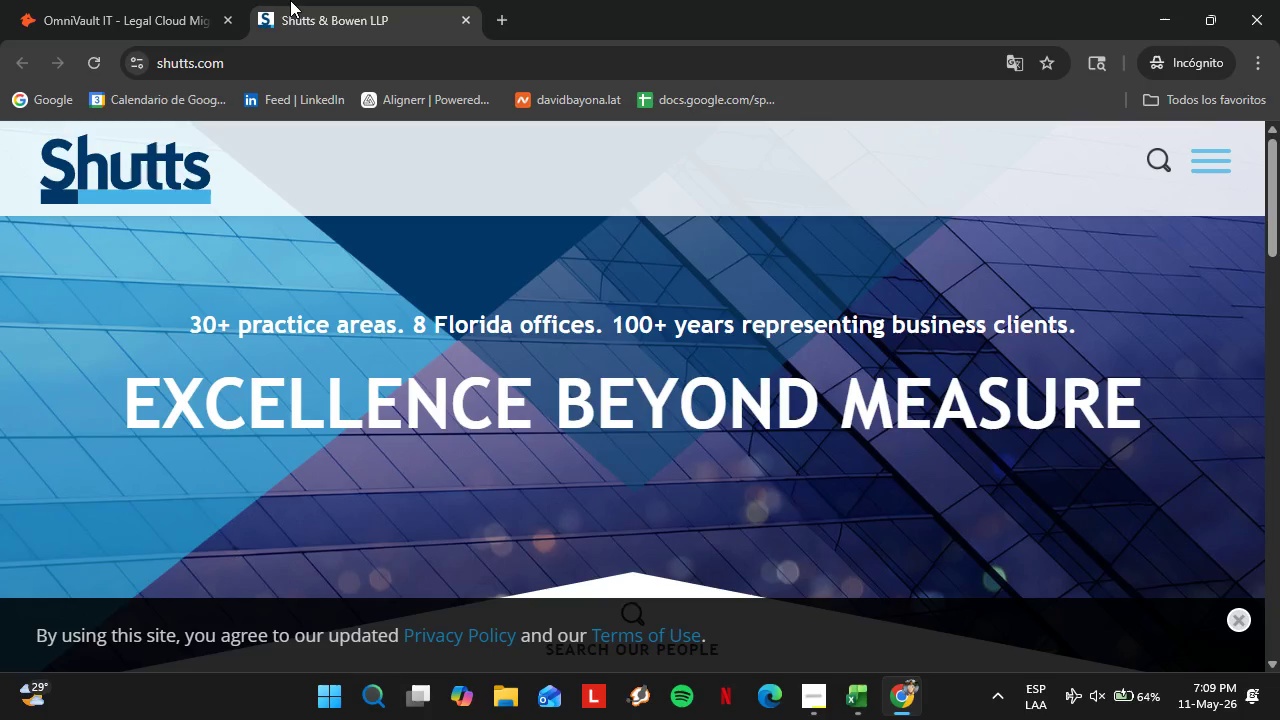 
left_click([195, 9])
 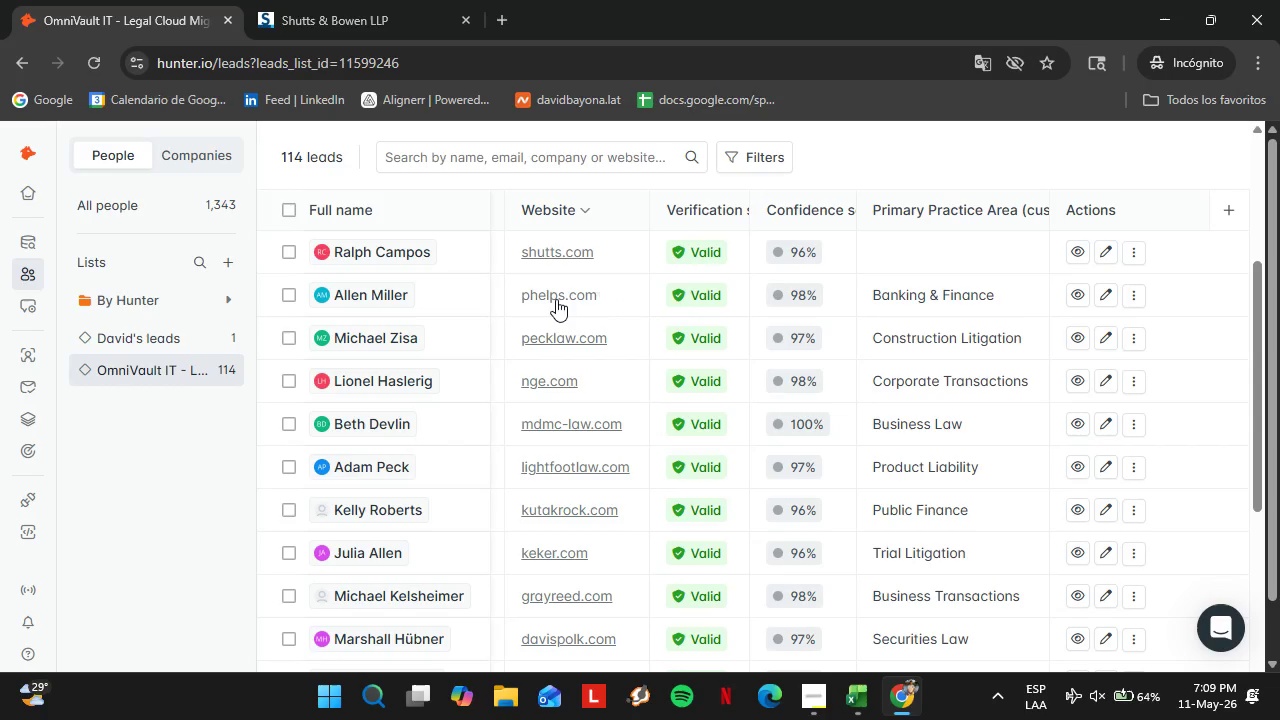 
left_click([387, 0])
 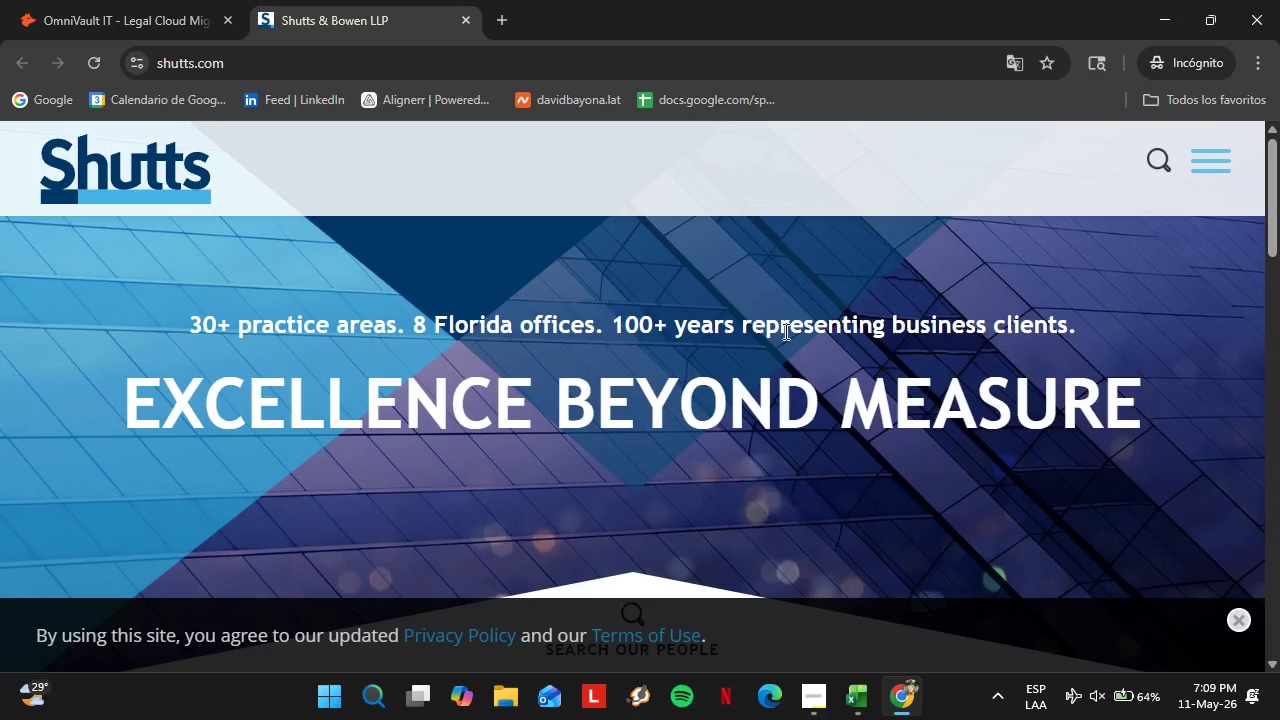 
scroll: coordinate [1005, 314], scroll_direction: none, amount: 0.0
 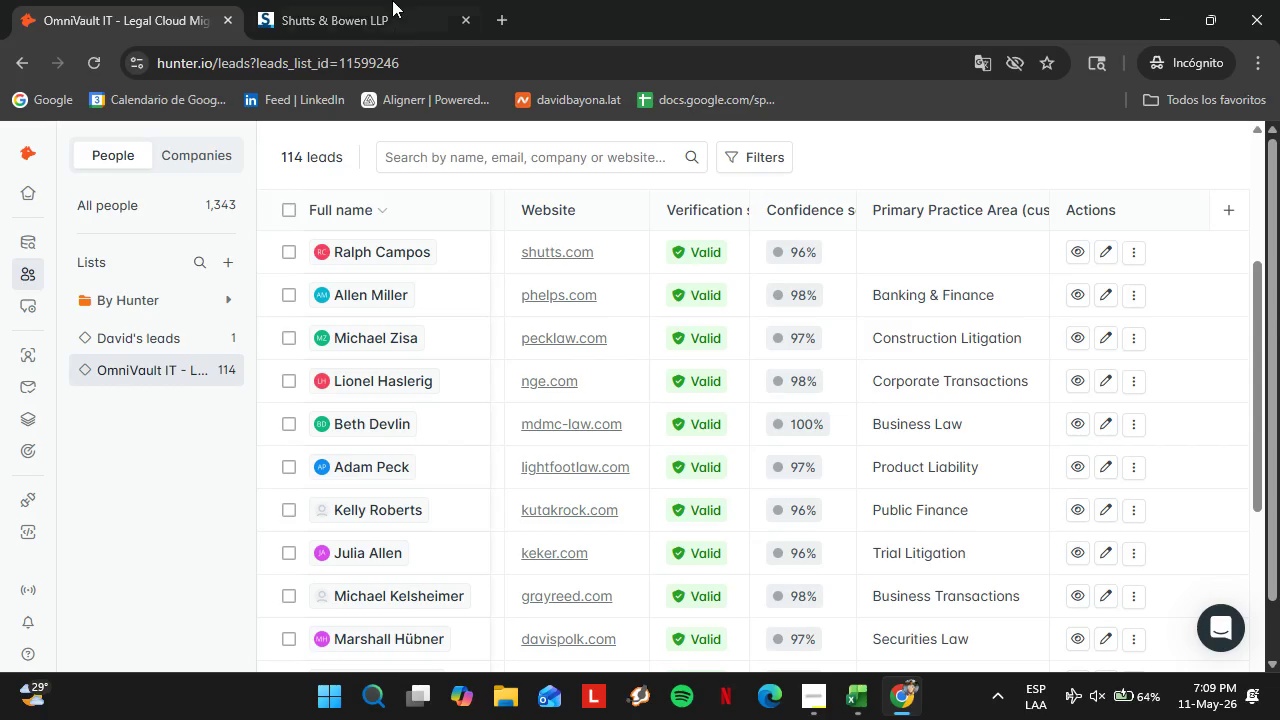 
scroll: coordinate [563, 347], scroll_direction: down, amount: 9.0
 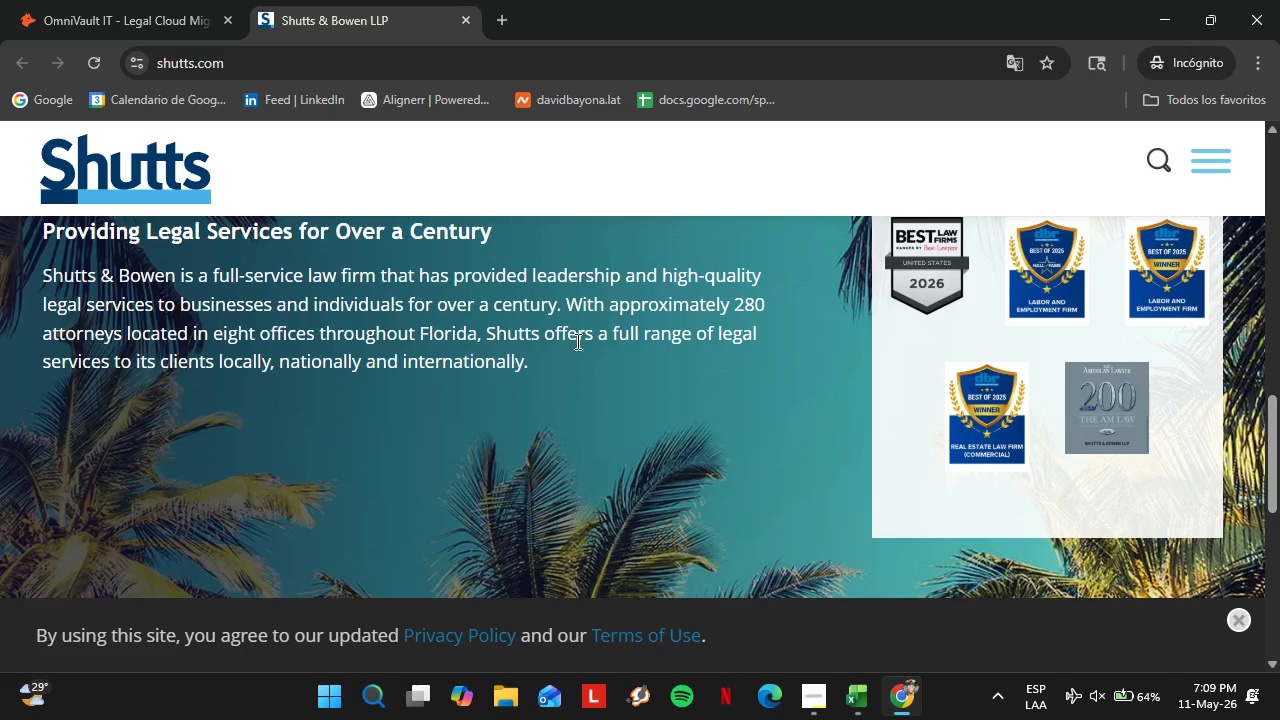 
scroll: coordinate [402, 344], scroll_direction: none, amount: 0.0
 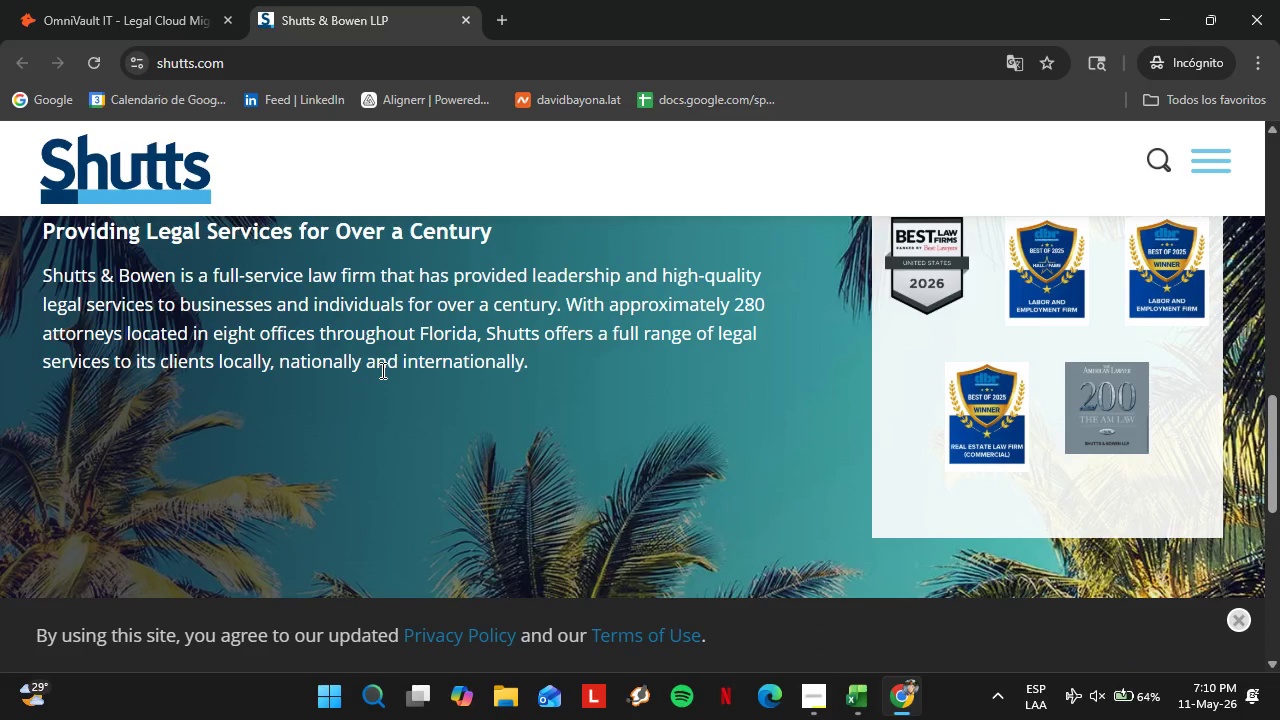 
wait(9.5)
 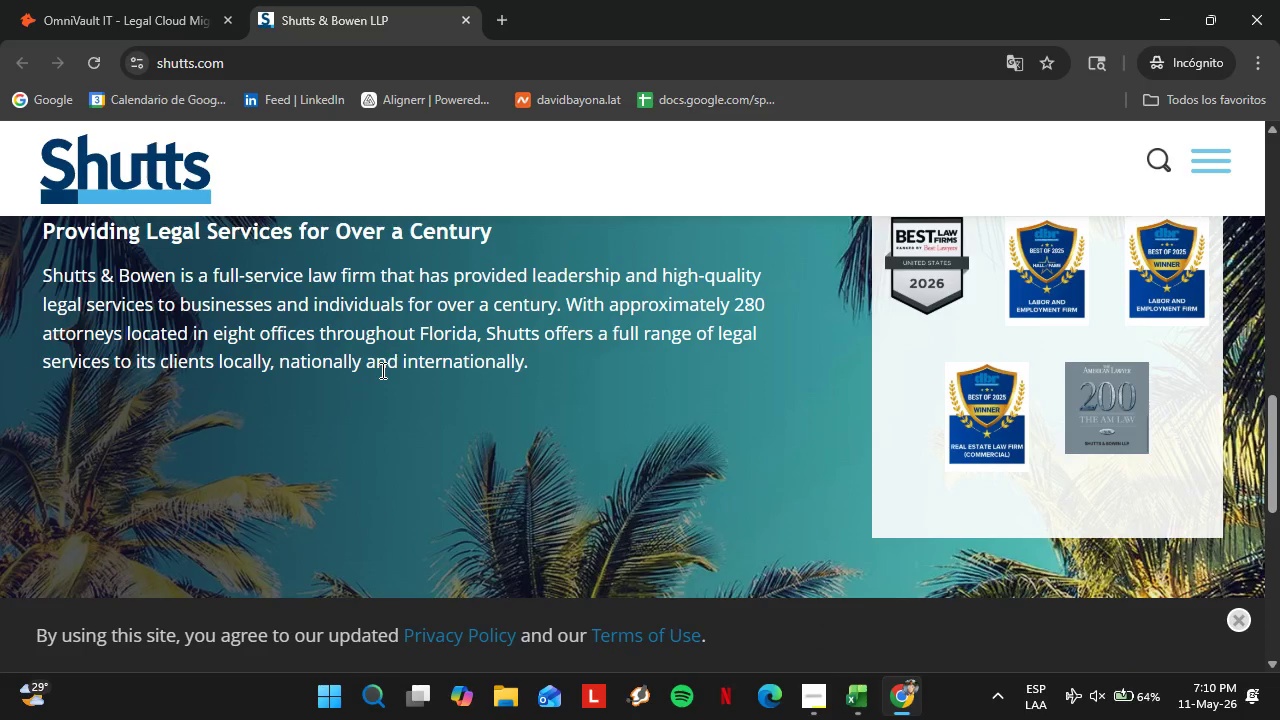 
left_click([164, 0])
 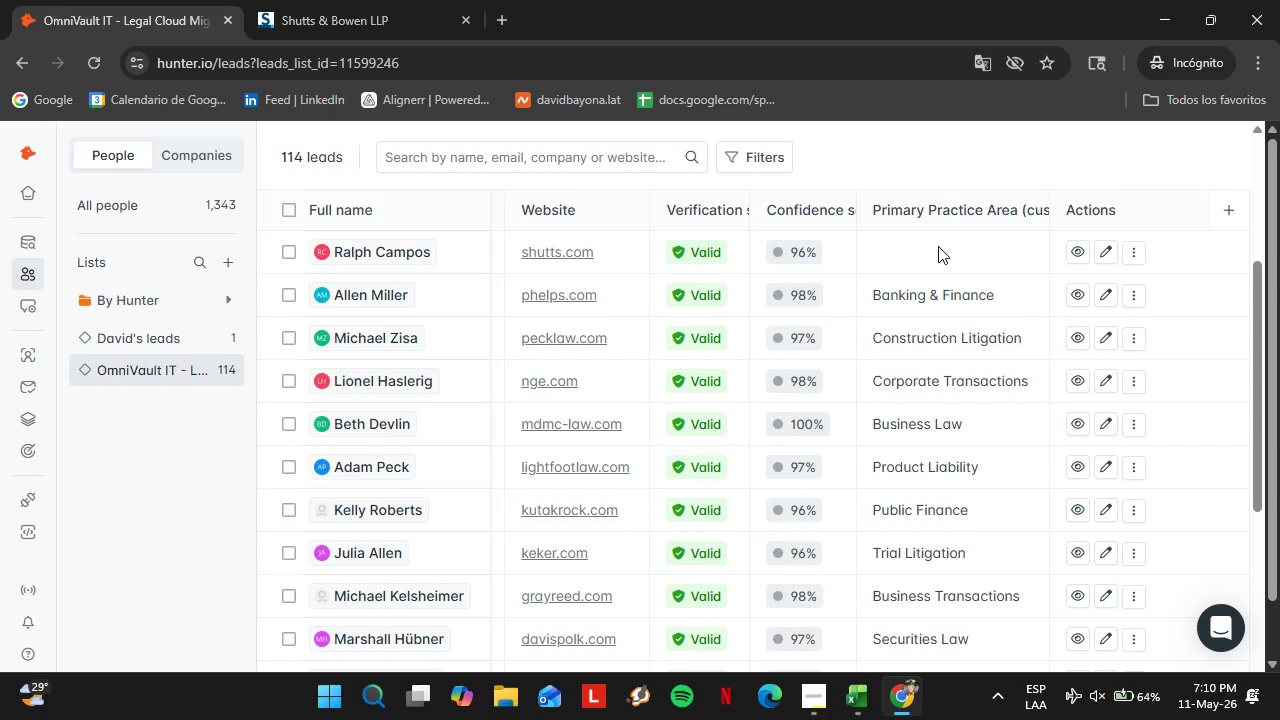 
double_click([954, 249])
 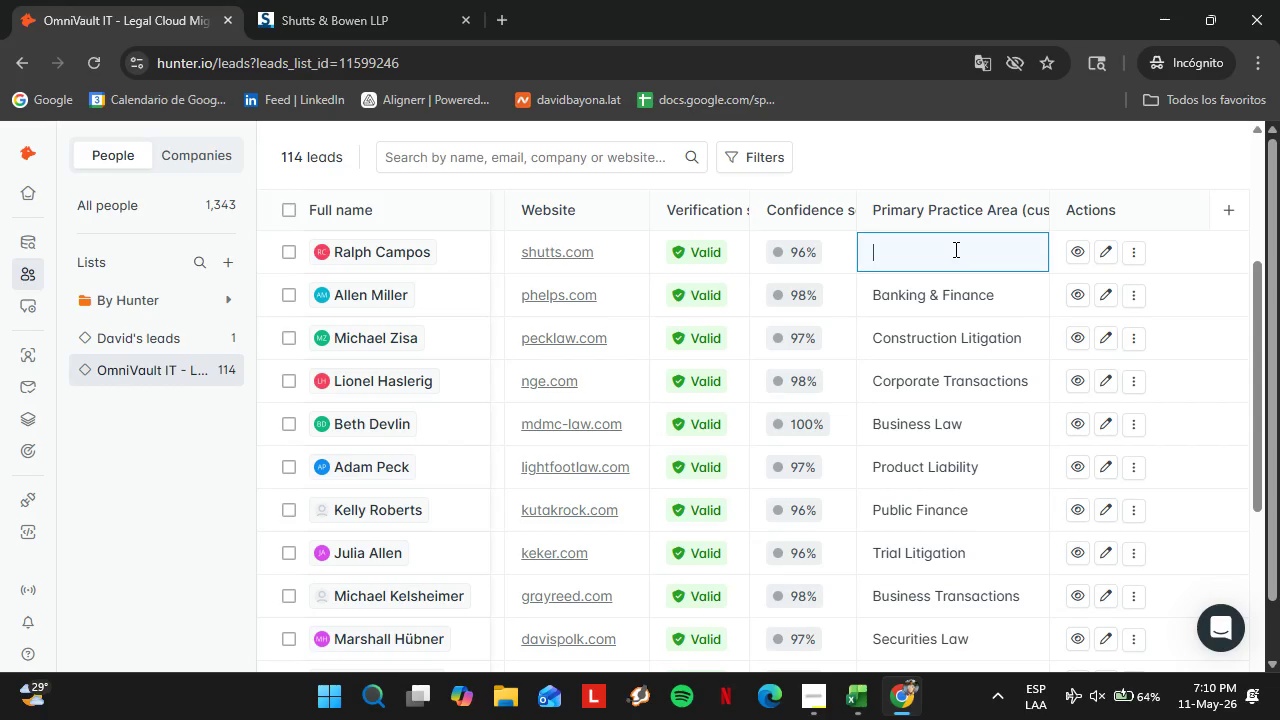 
triple_click([954, 249])
 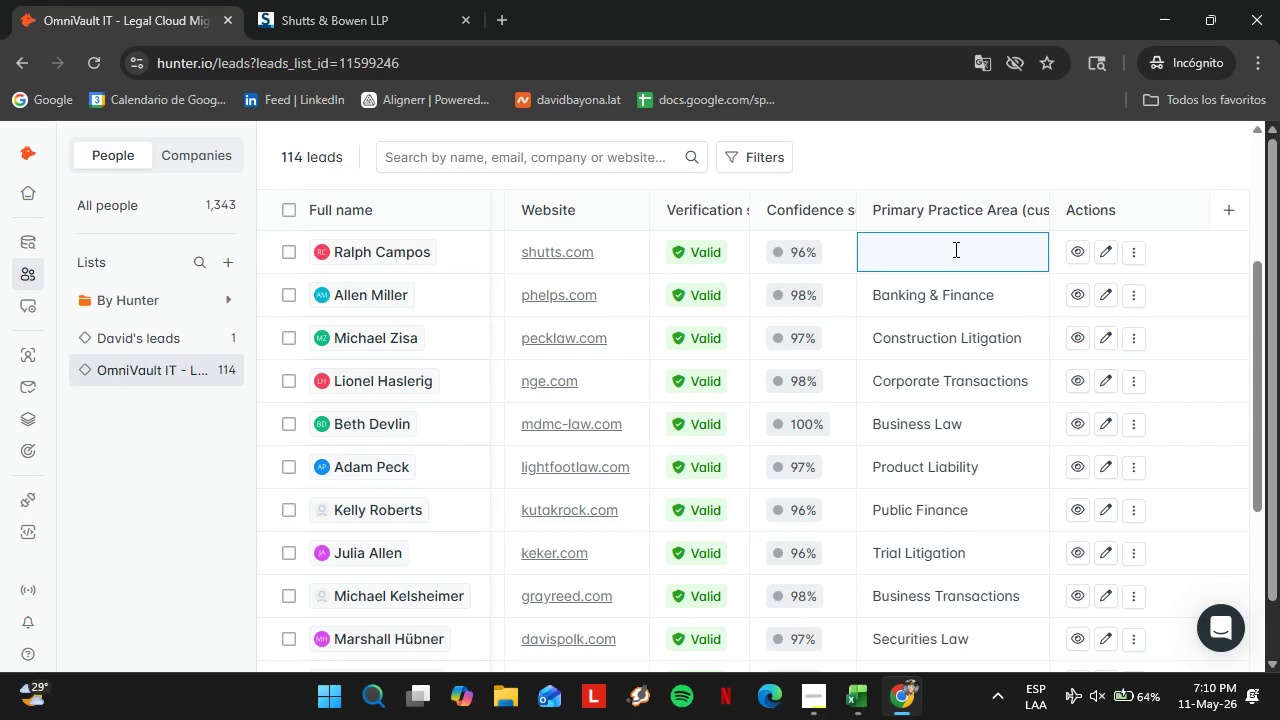 
type(Real Estate)
 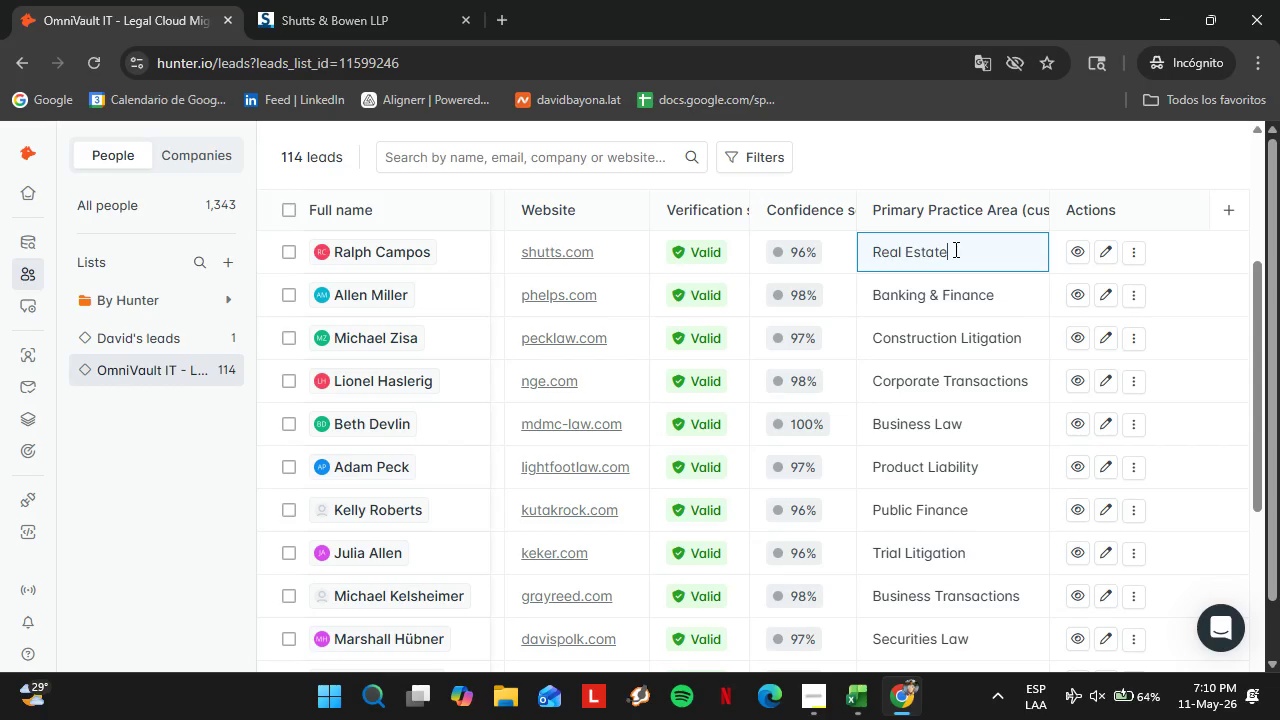 
key(Enter)
 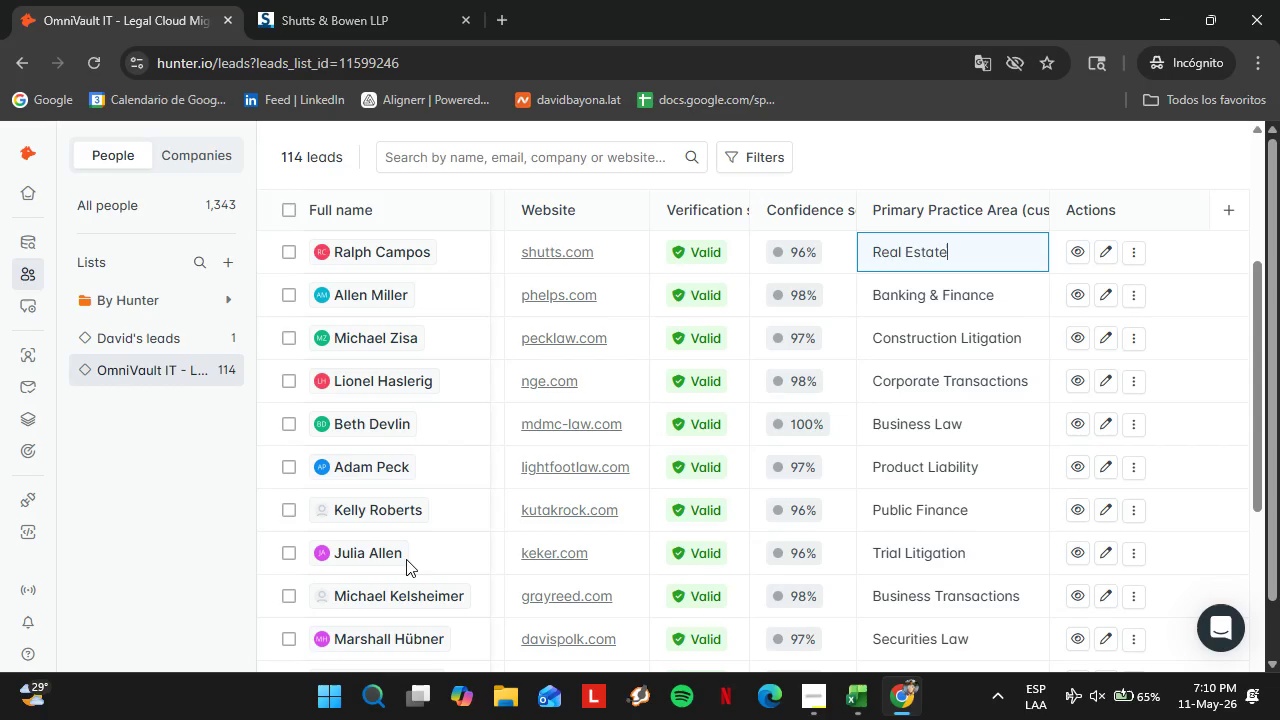 
left_click([50, 359])
 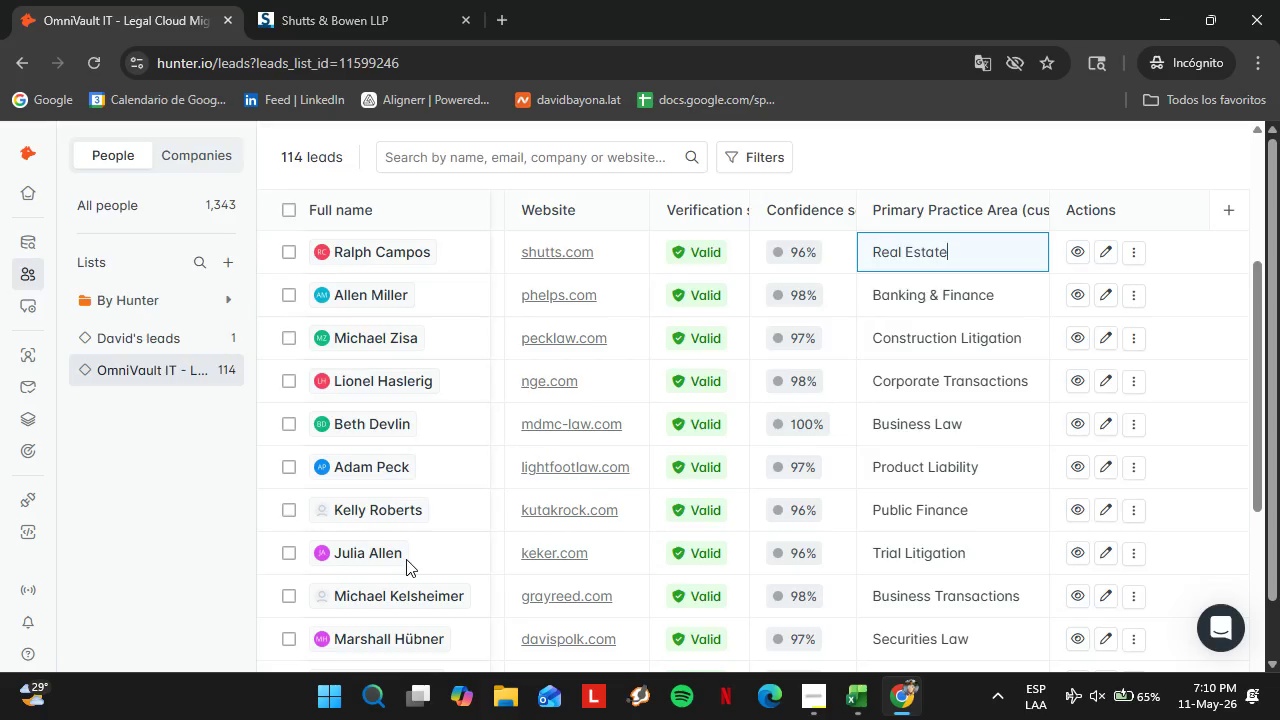 
mouse_move([18, 485])
 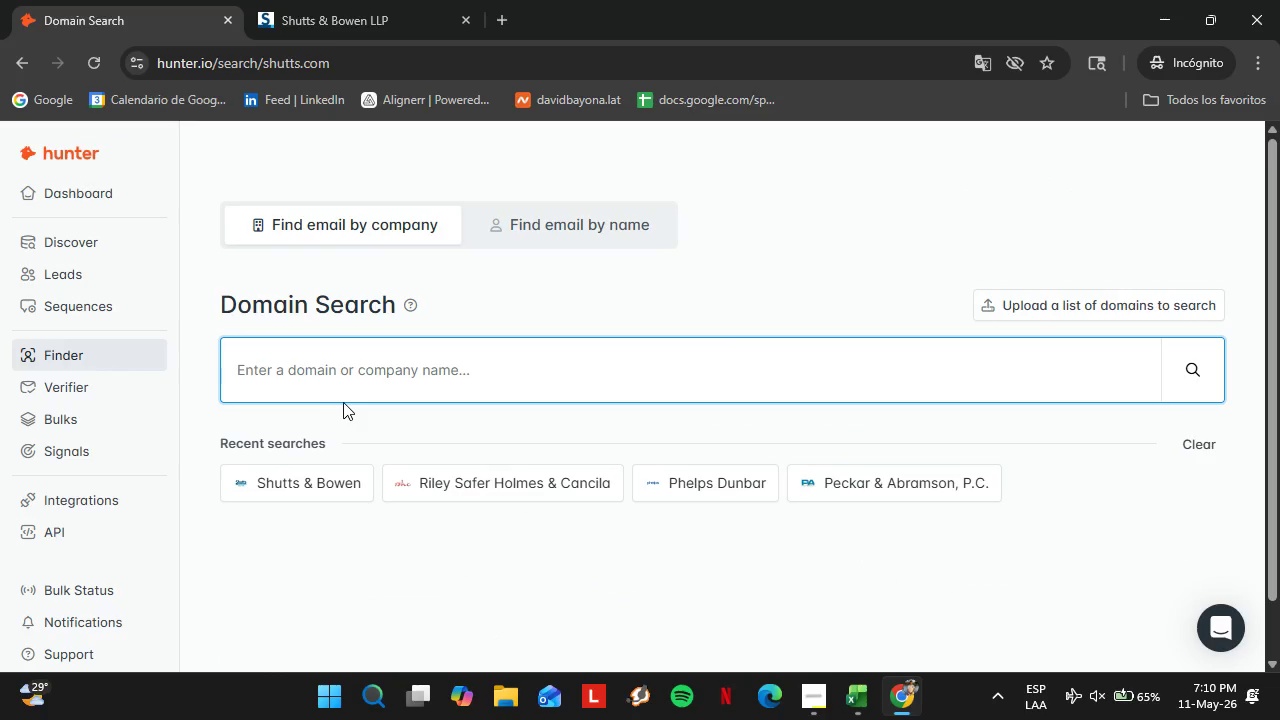 
type(smithhulsey.com)
 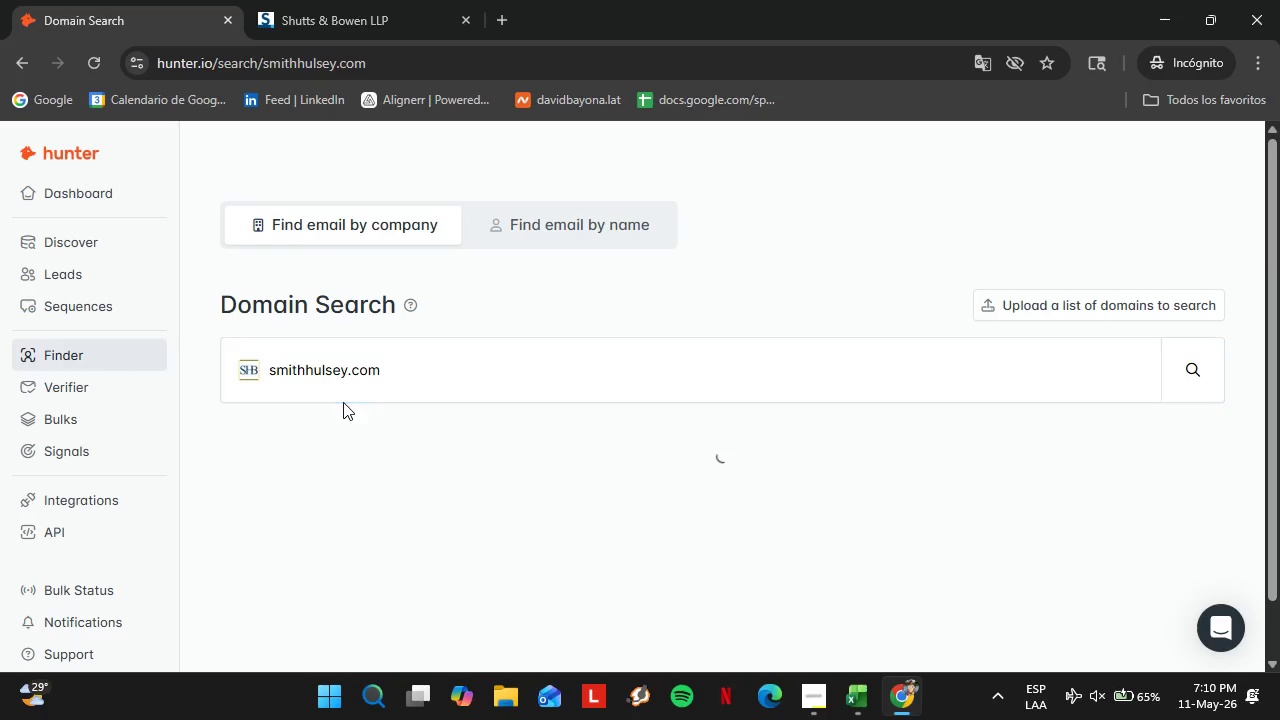 
key(Enter)
 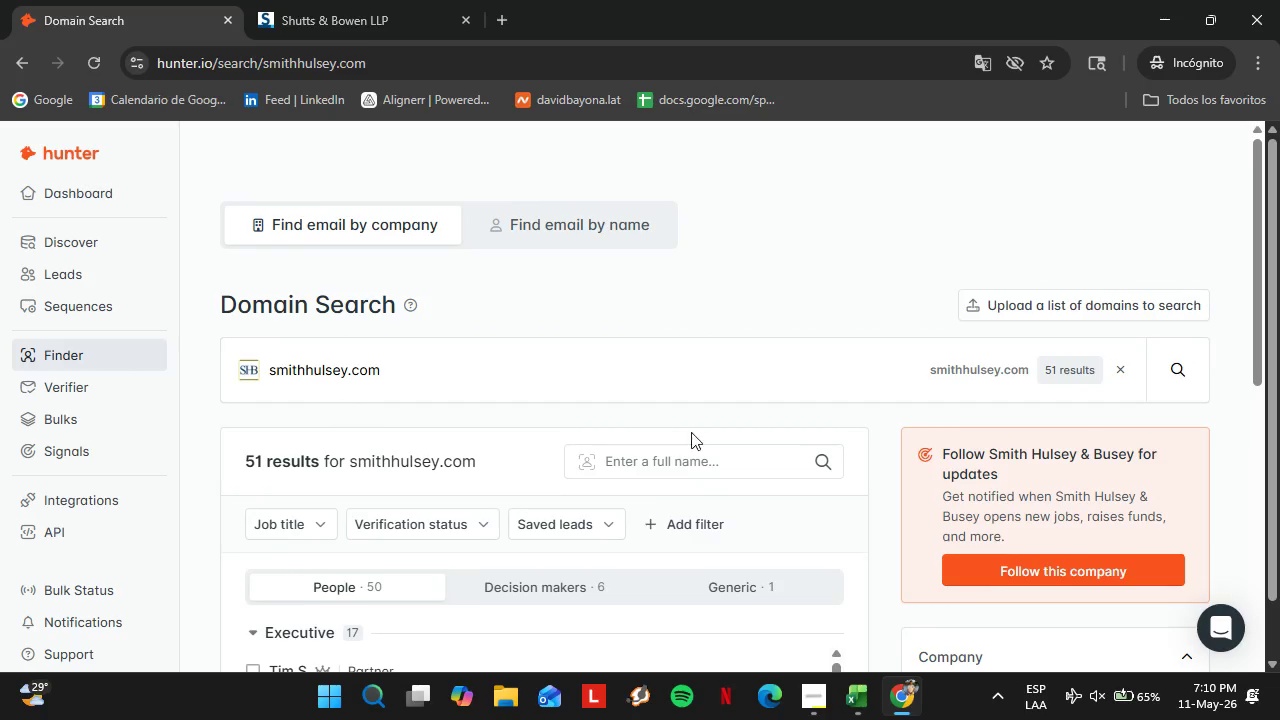 
left_click([290, 318])
 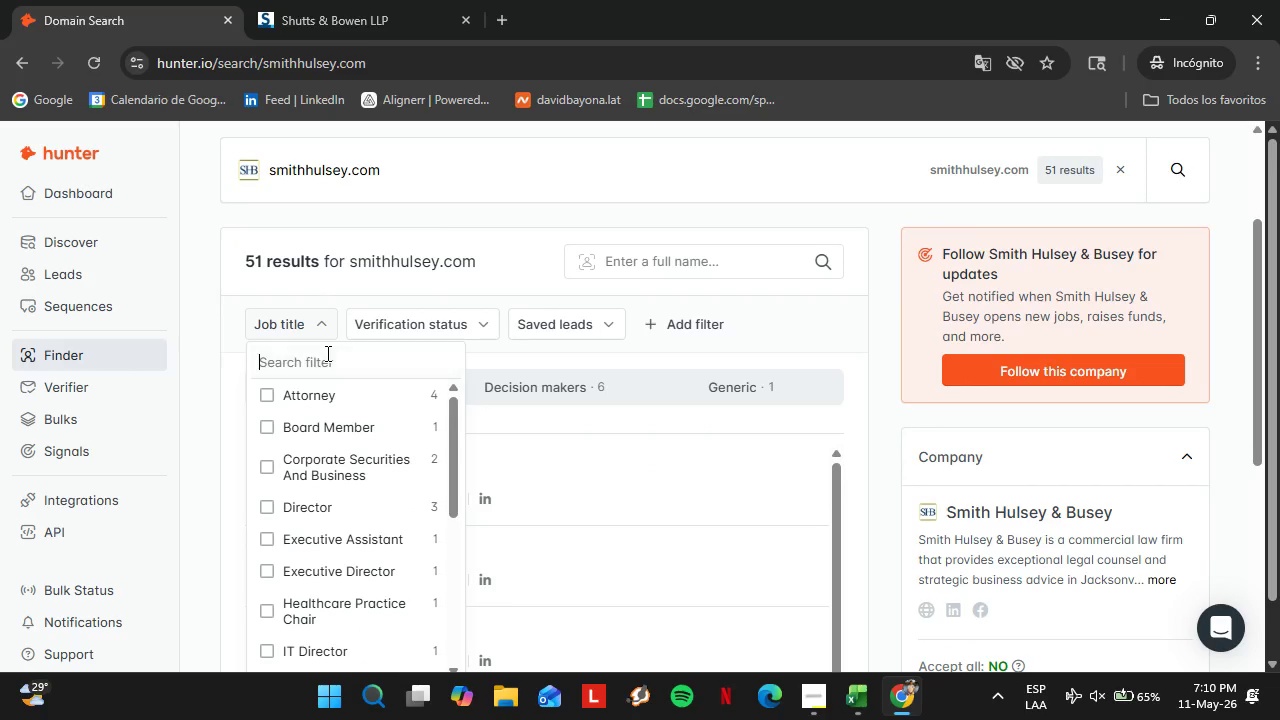 
double_click([326, 353])
 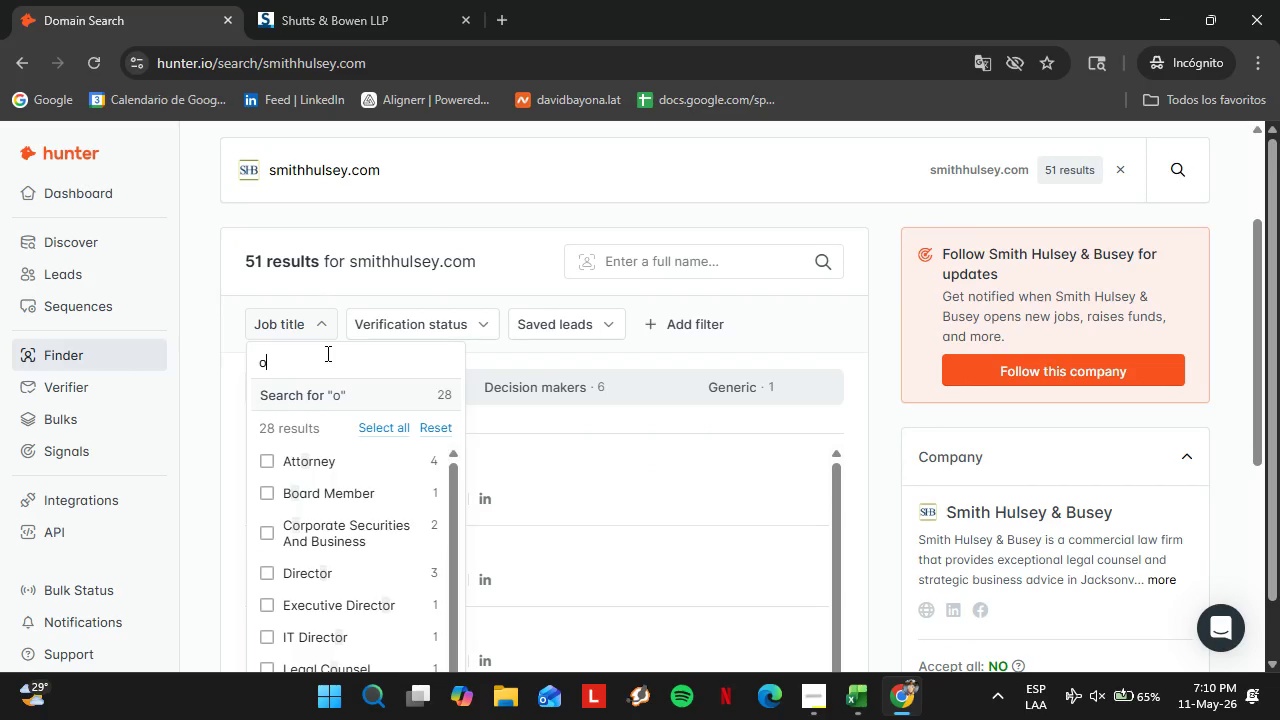 
type(off)
 